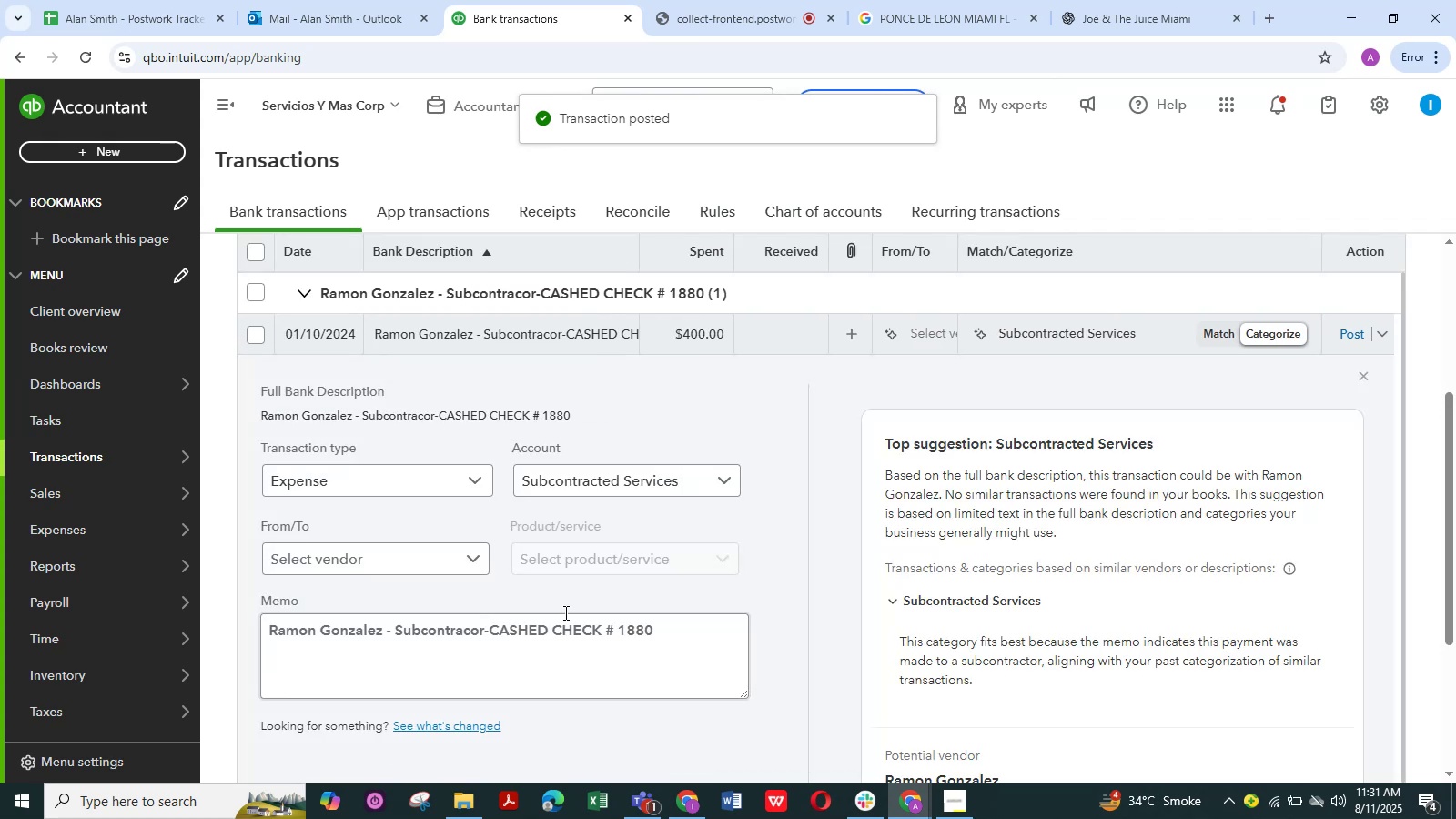 
scroll: coordinate [598, 582], scroll_direction: down, amount: 1.0
 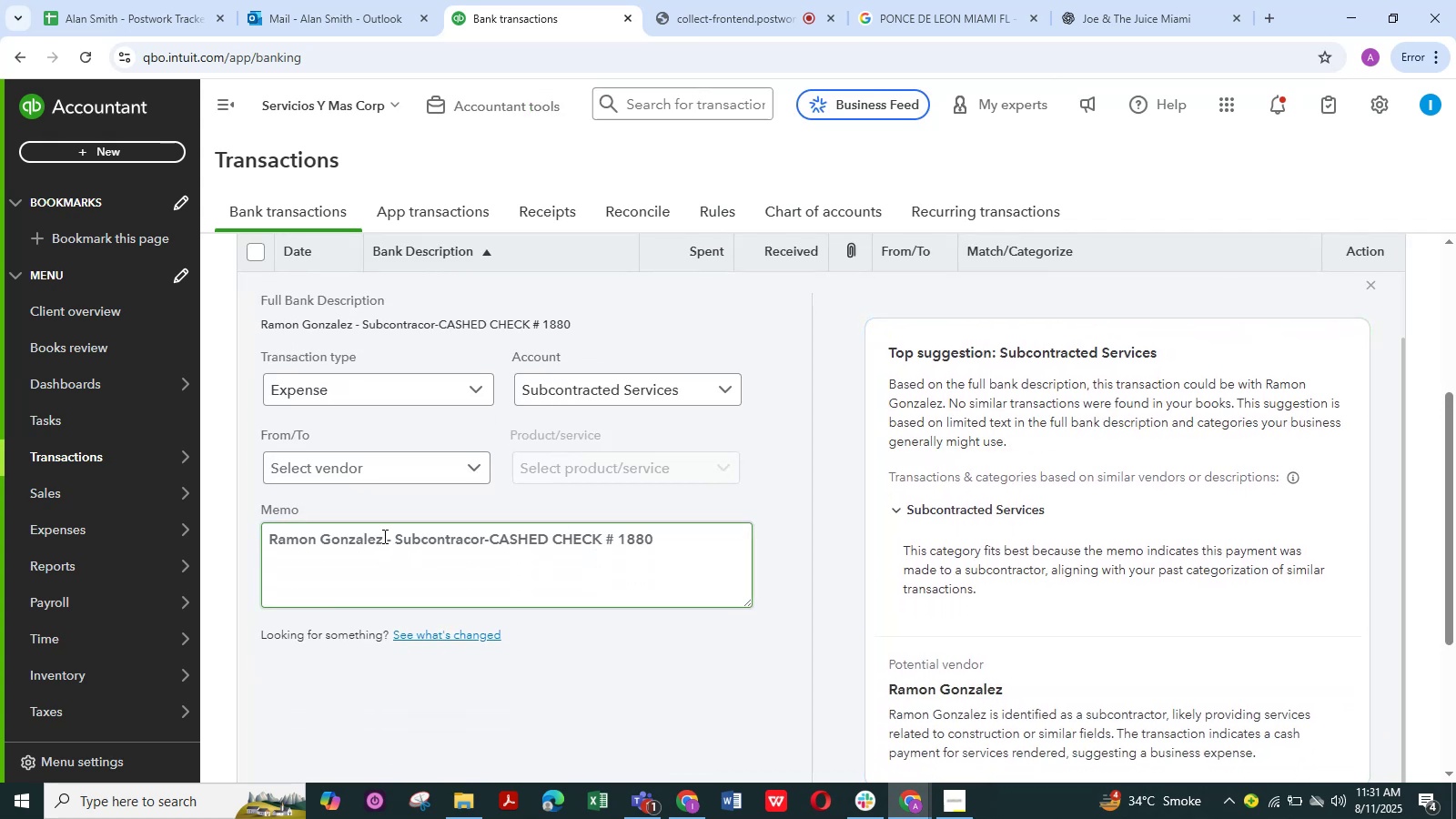 
left_click_drag(start_coordinate=[383, 540], to_coordinate=[206, 539])
 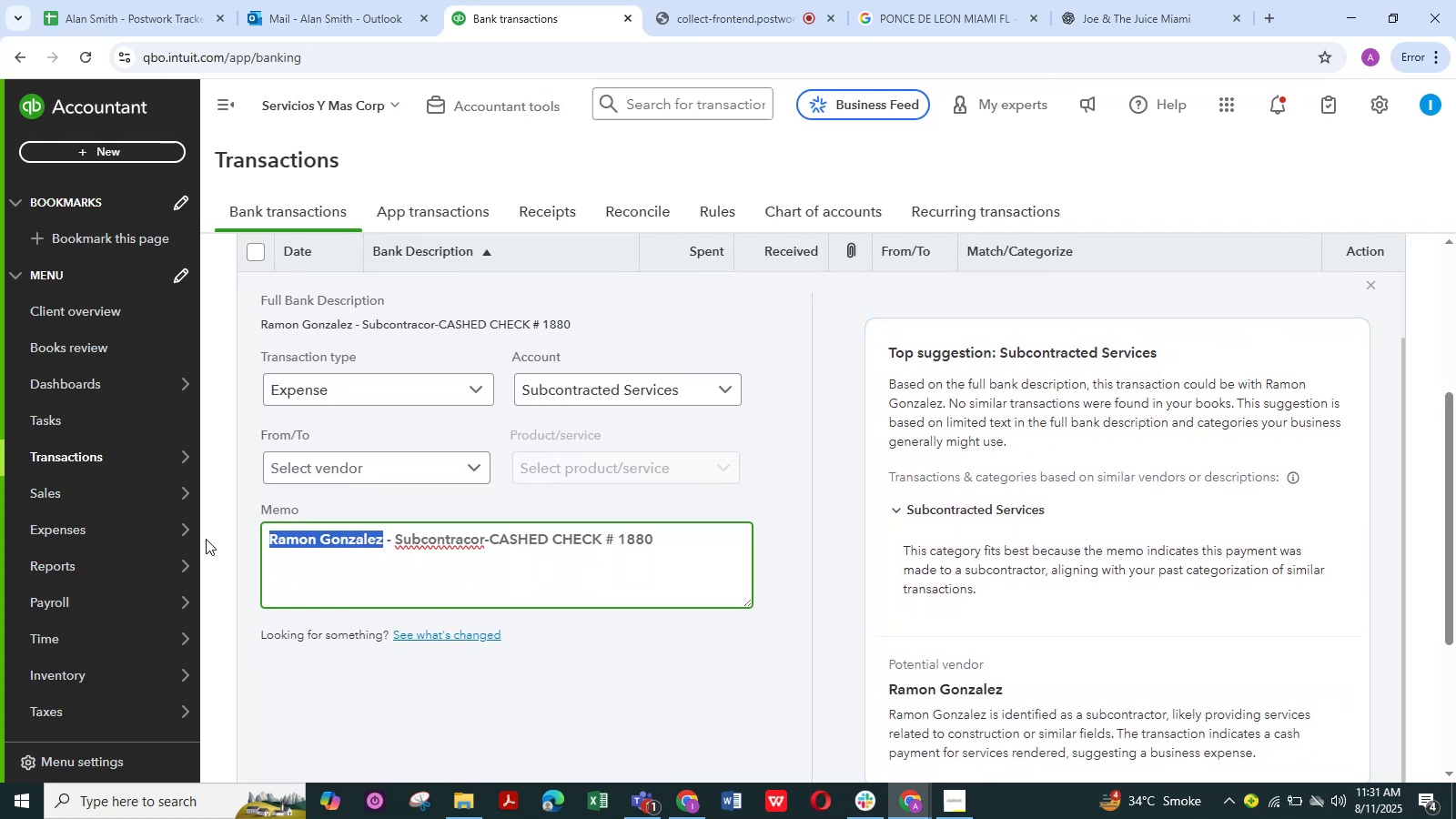 
key(Control+C)
 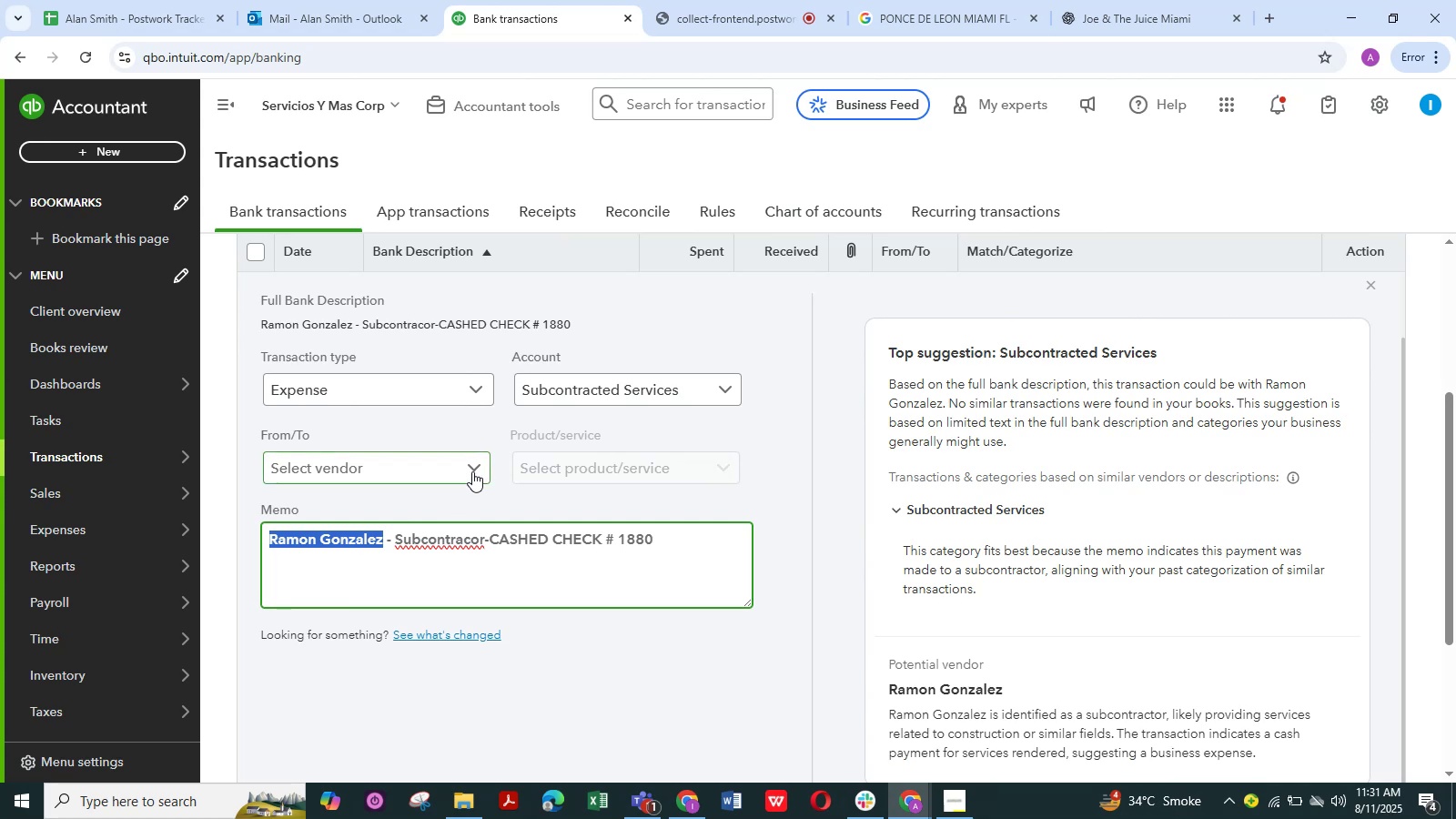 
left_click([472, 470])
 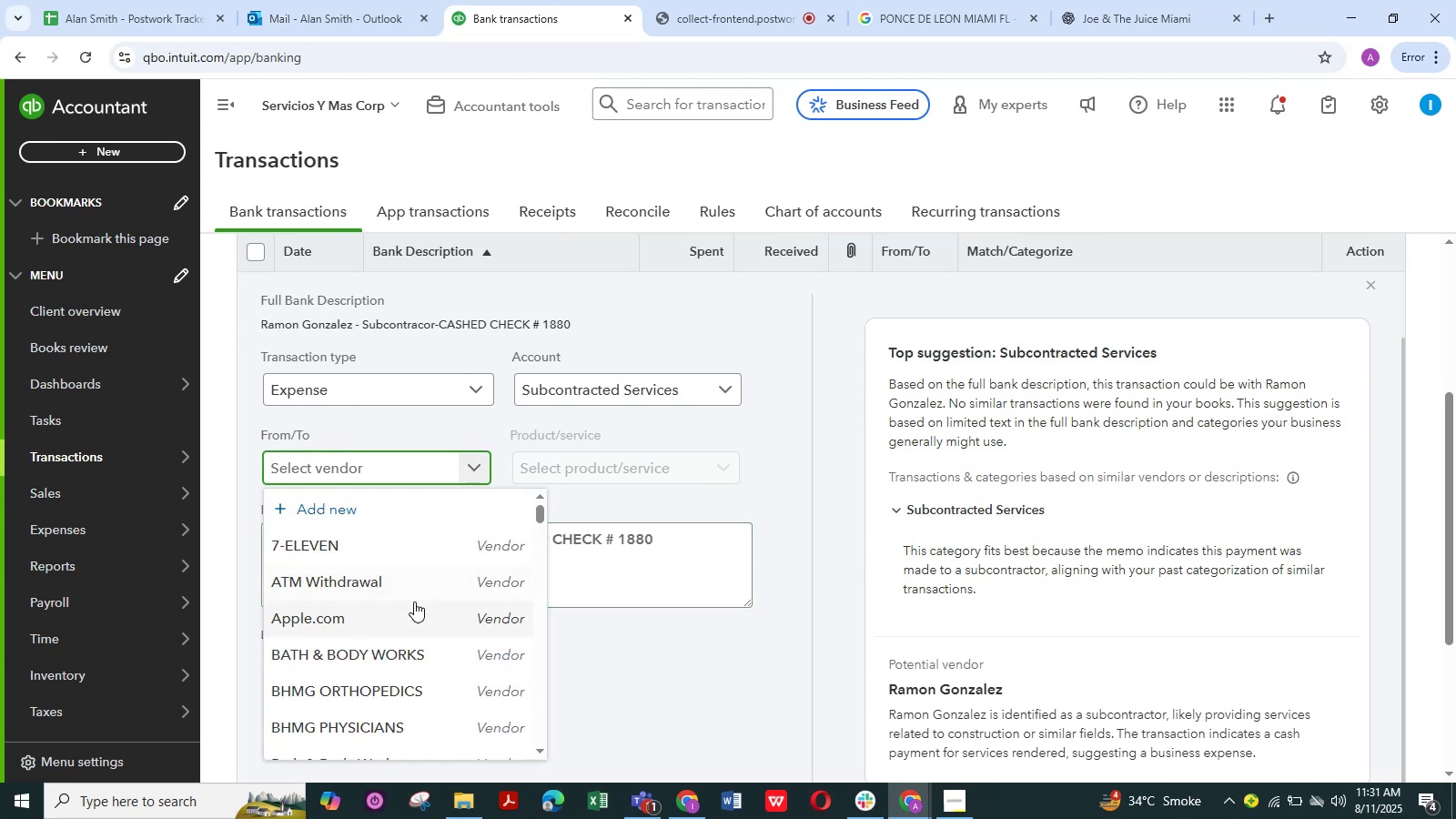 
scroll: coordinate [402, 602], scroll_direction: down, amount: 16.0
 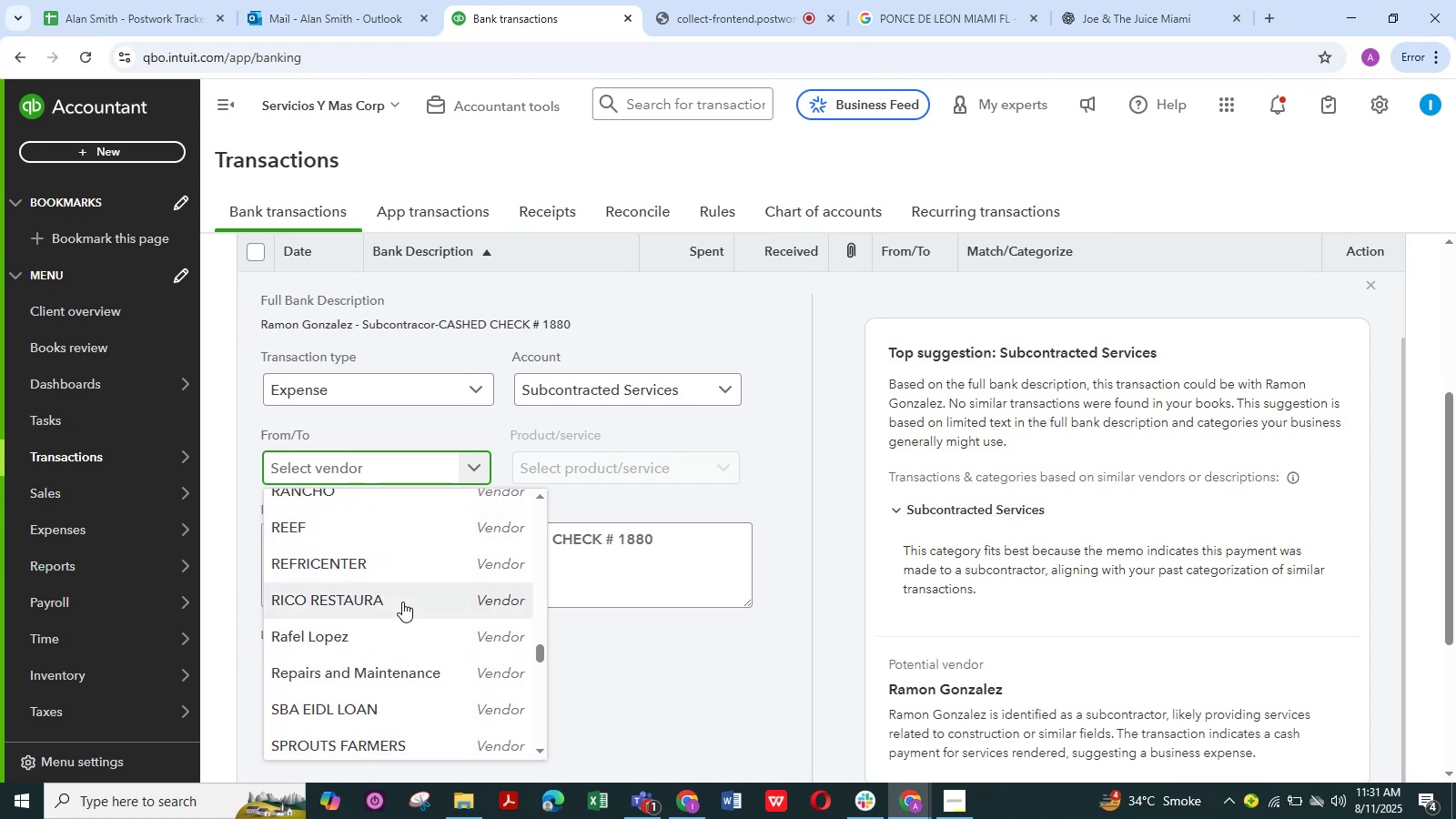 
scroll: coordinate [402, 602], scroll_direction: down, amount: 4.0
 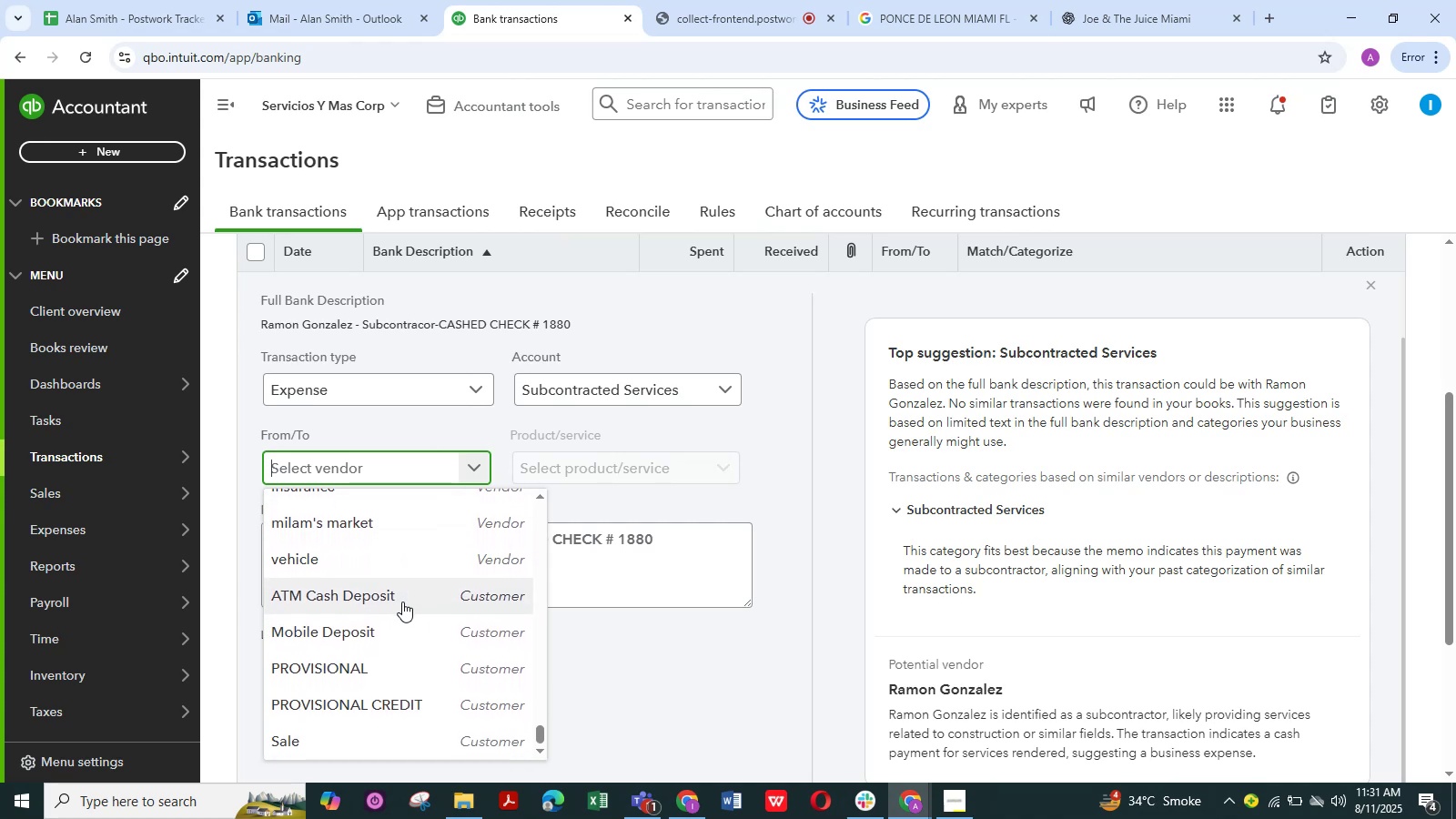 
scroll: coordinate [402, 602], scroll_direction: up, amount: 46.0
 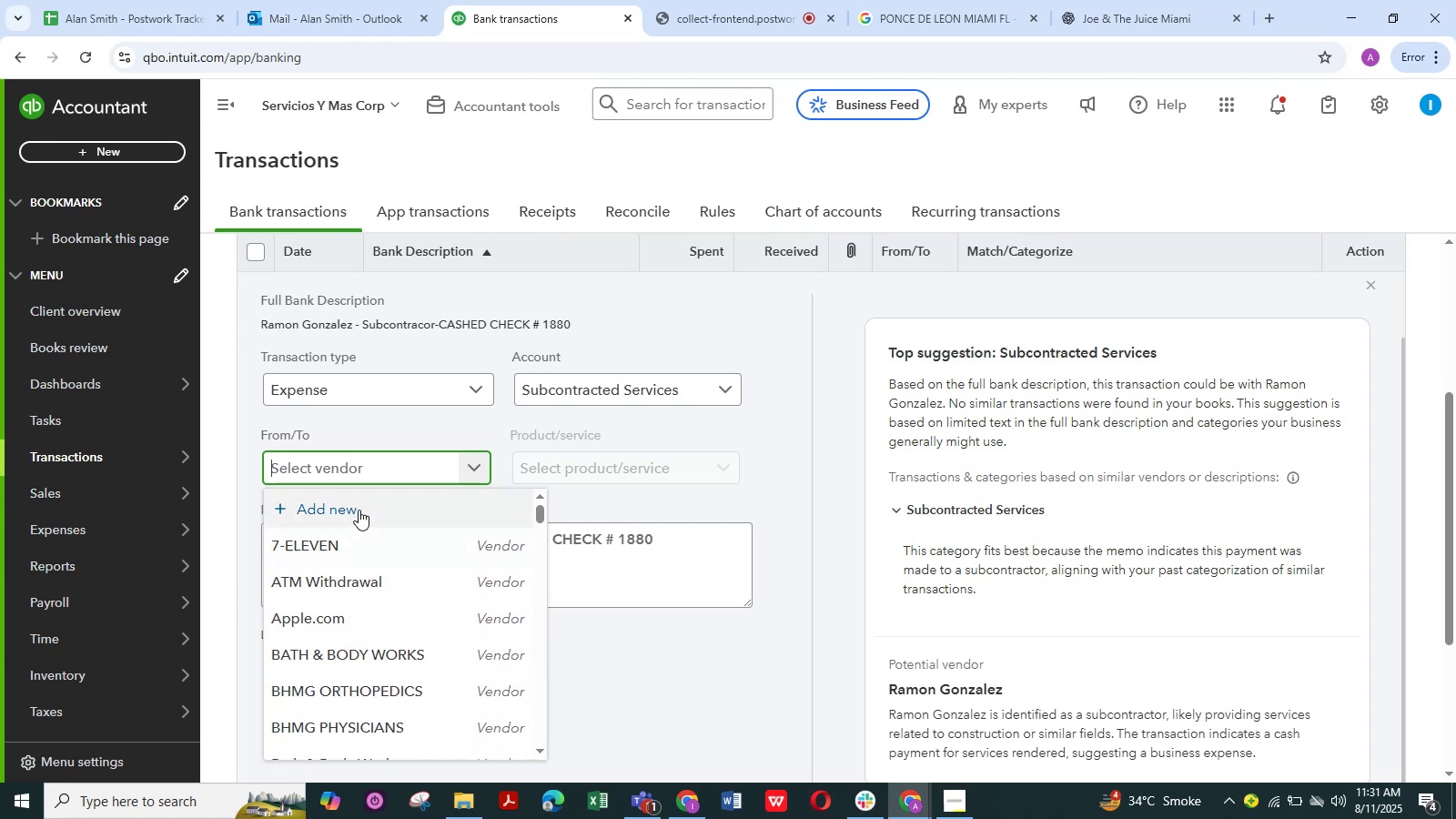 
left_click([348, 505])
 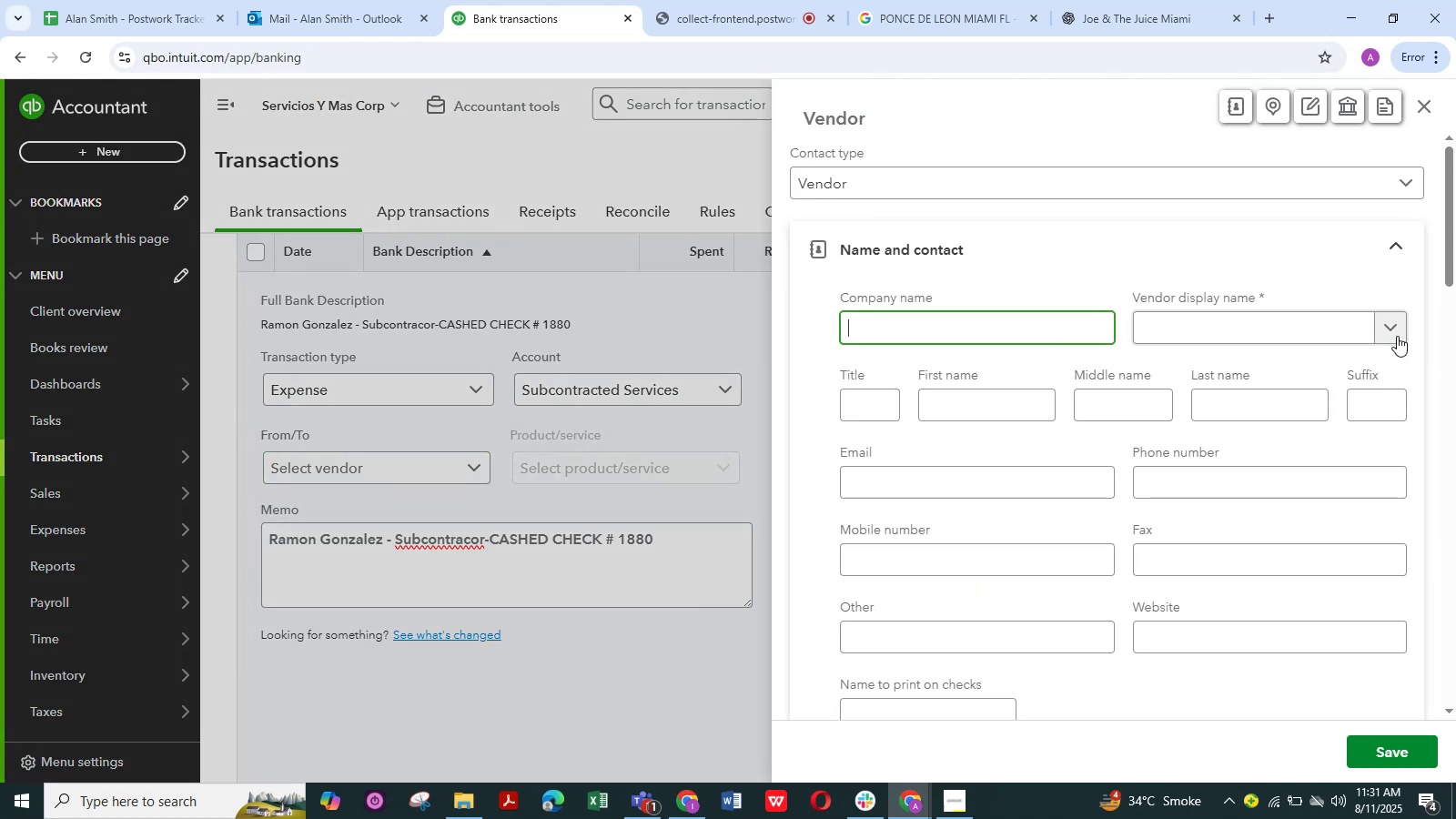 
left_click([1265, 318])
 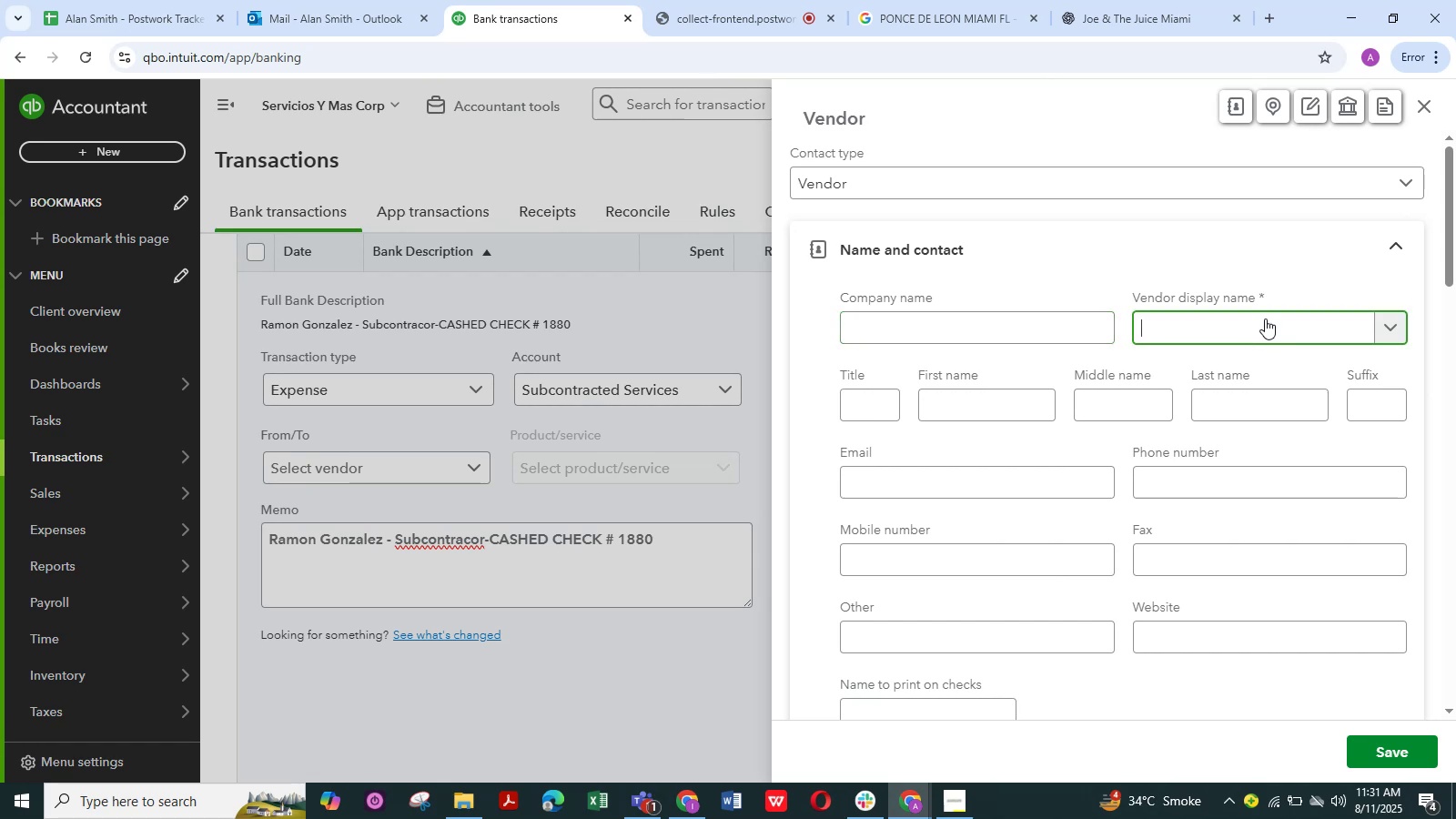 
key(Control+V)
 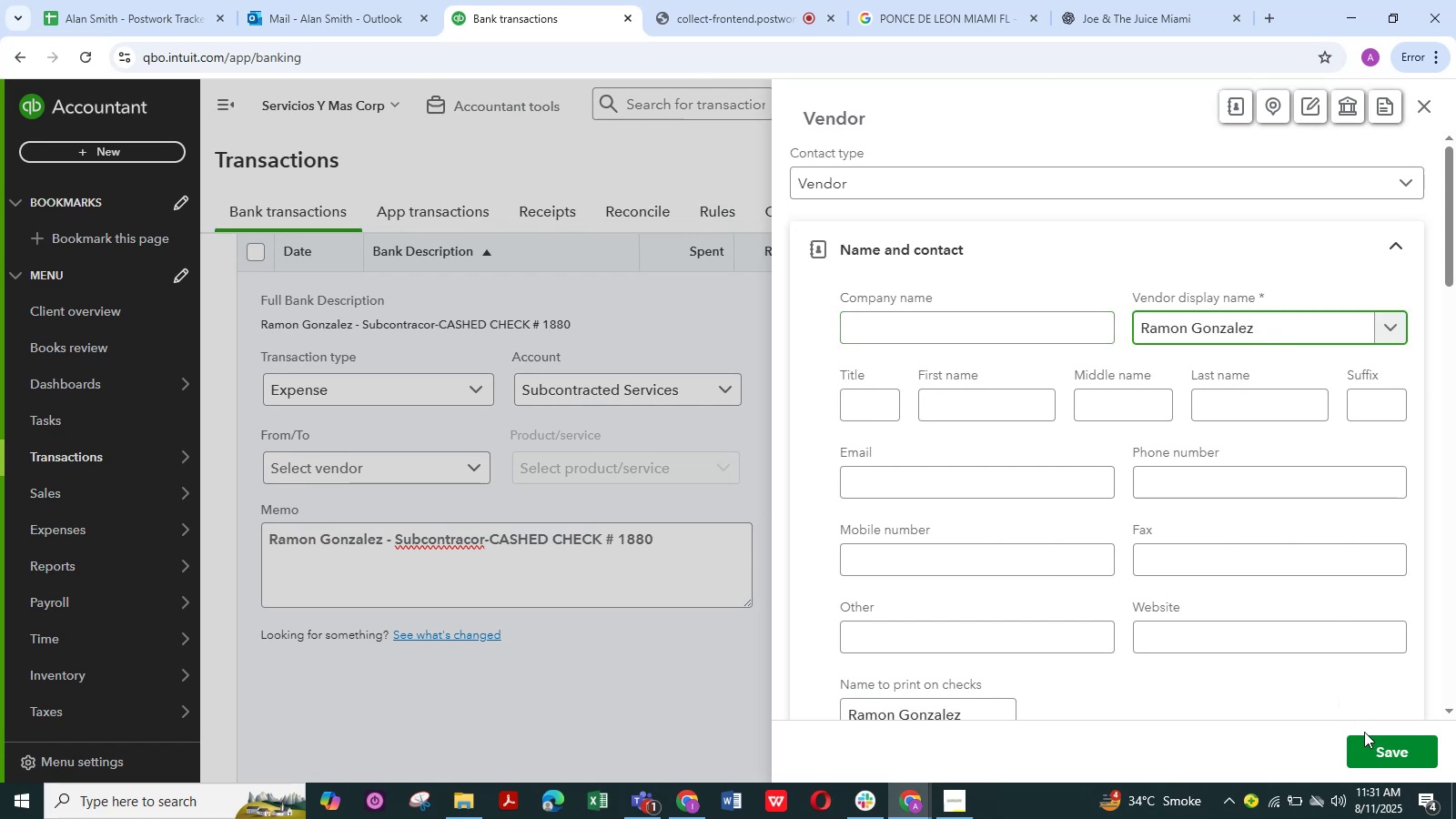 
left_click([1379, 747])
 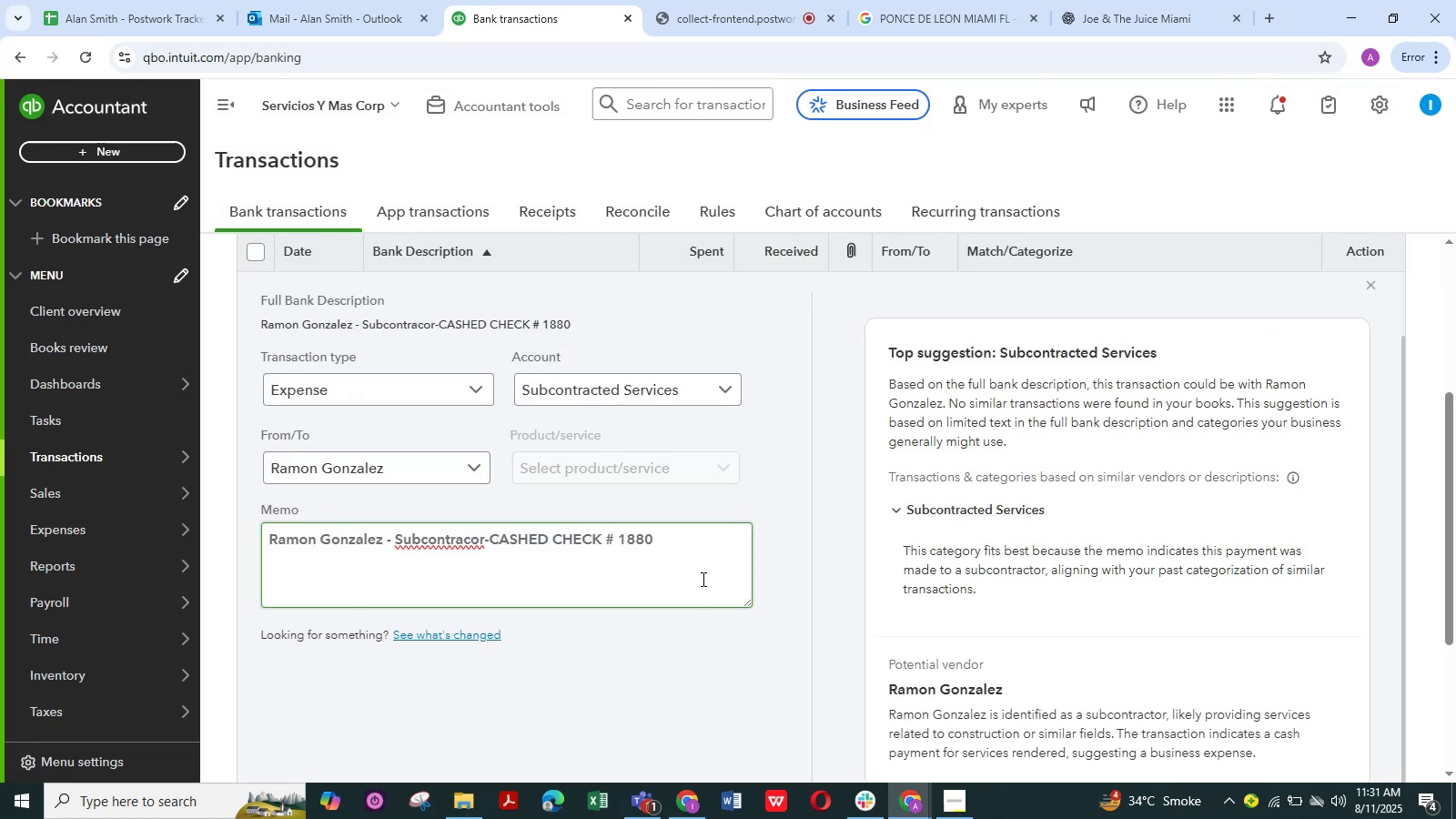 
scroll: coordinate [525, 586], scroll_direction: down, amount: 2.0
 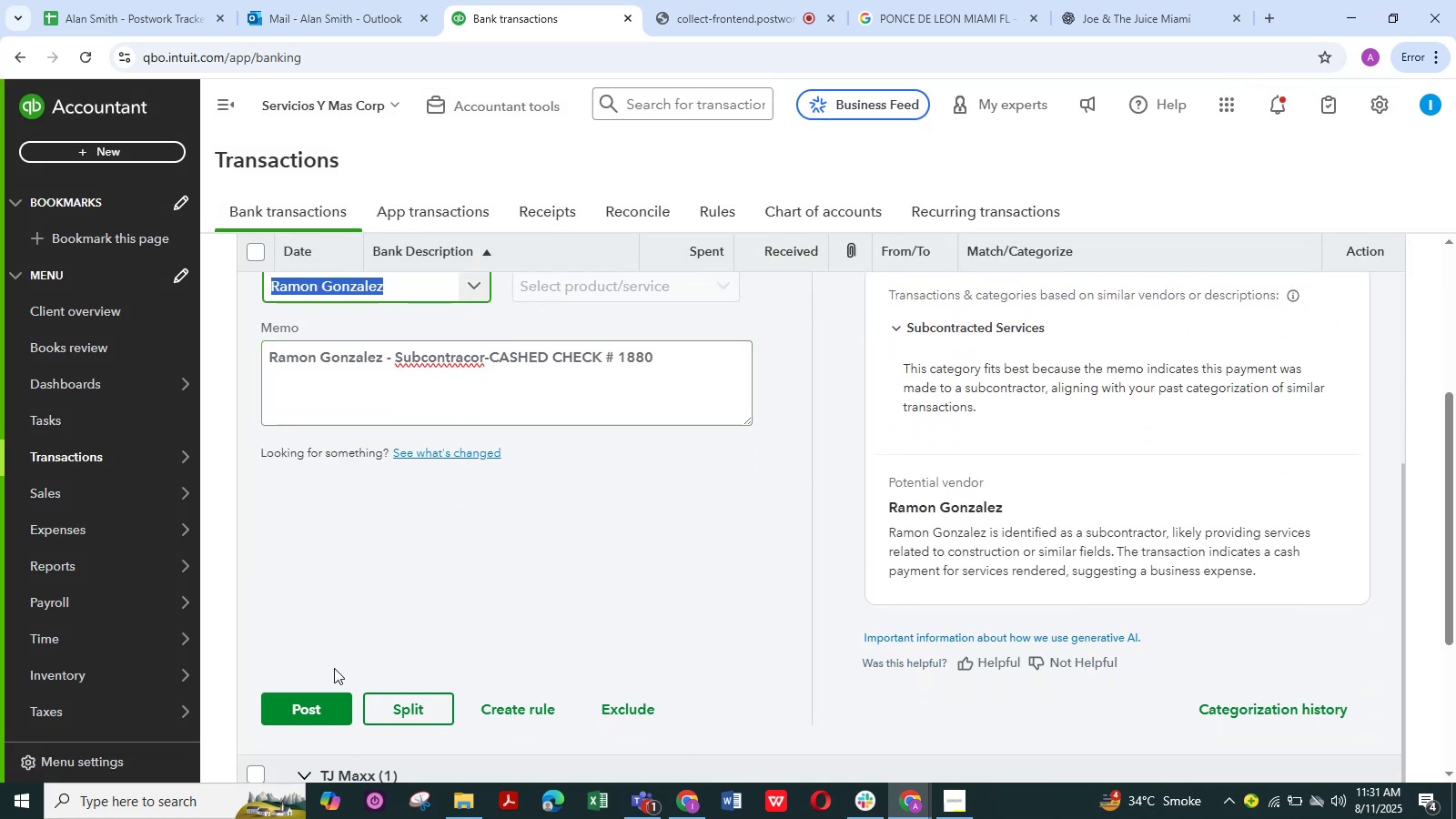 
left_click([301, 709])
 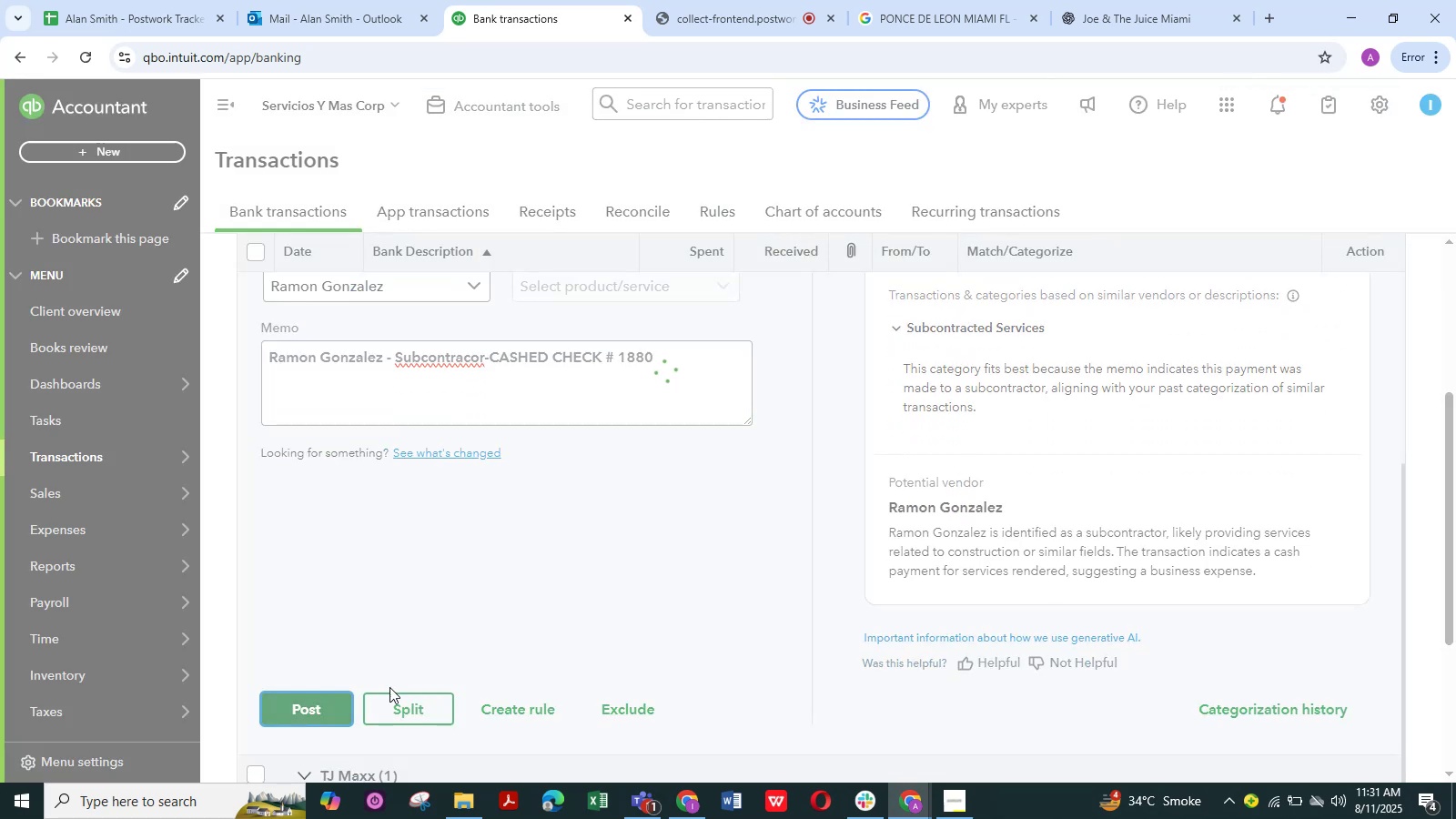 
mouse_move([504, 565])
 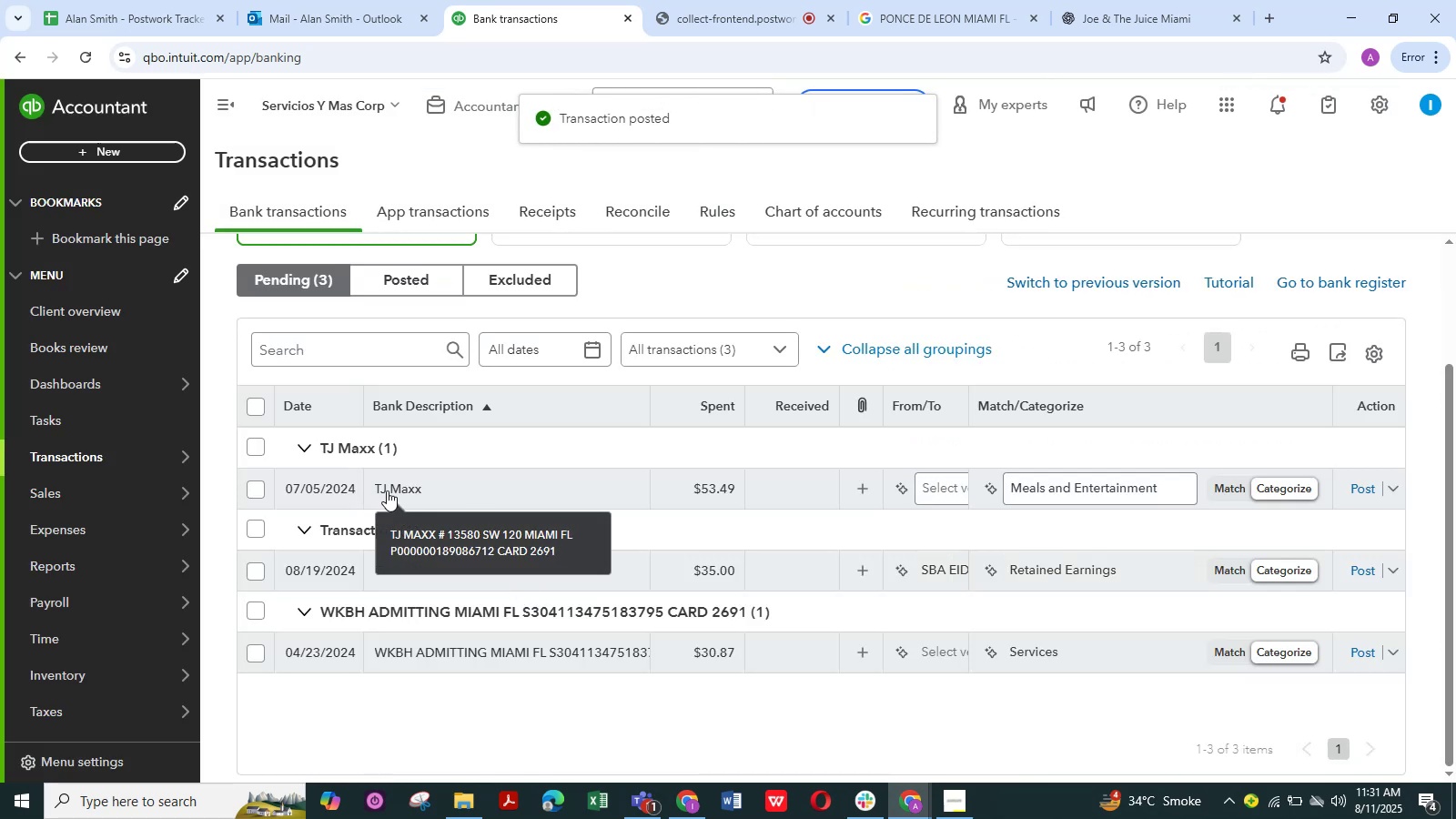 
left_click([387, 490])
 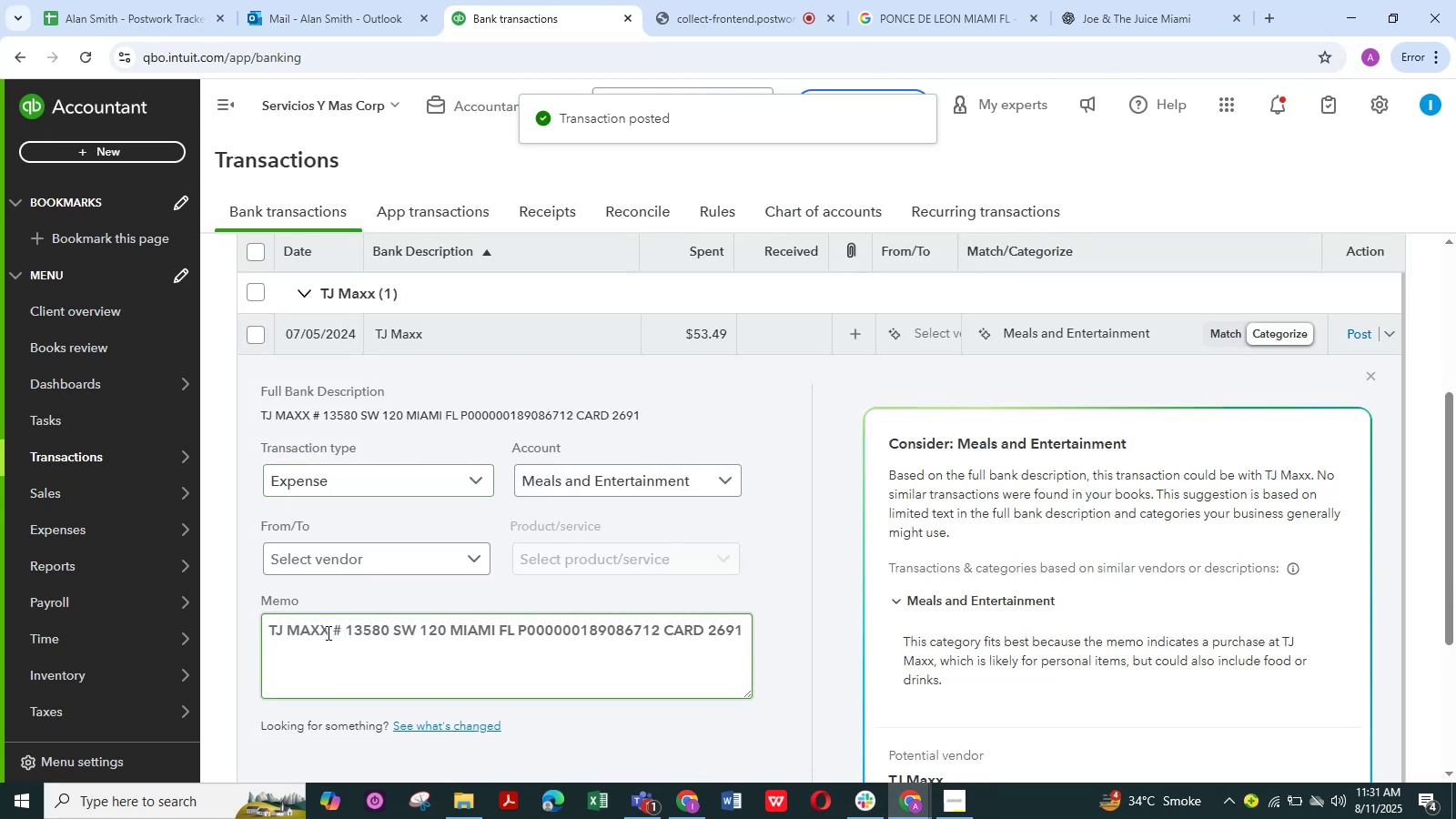 
left_click_drag(start_coordinate=[331, 631], to_coordinate=[213, 634])
 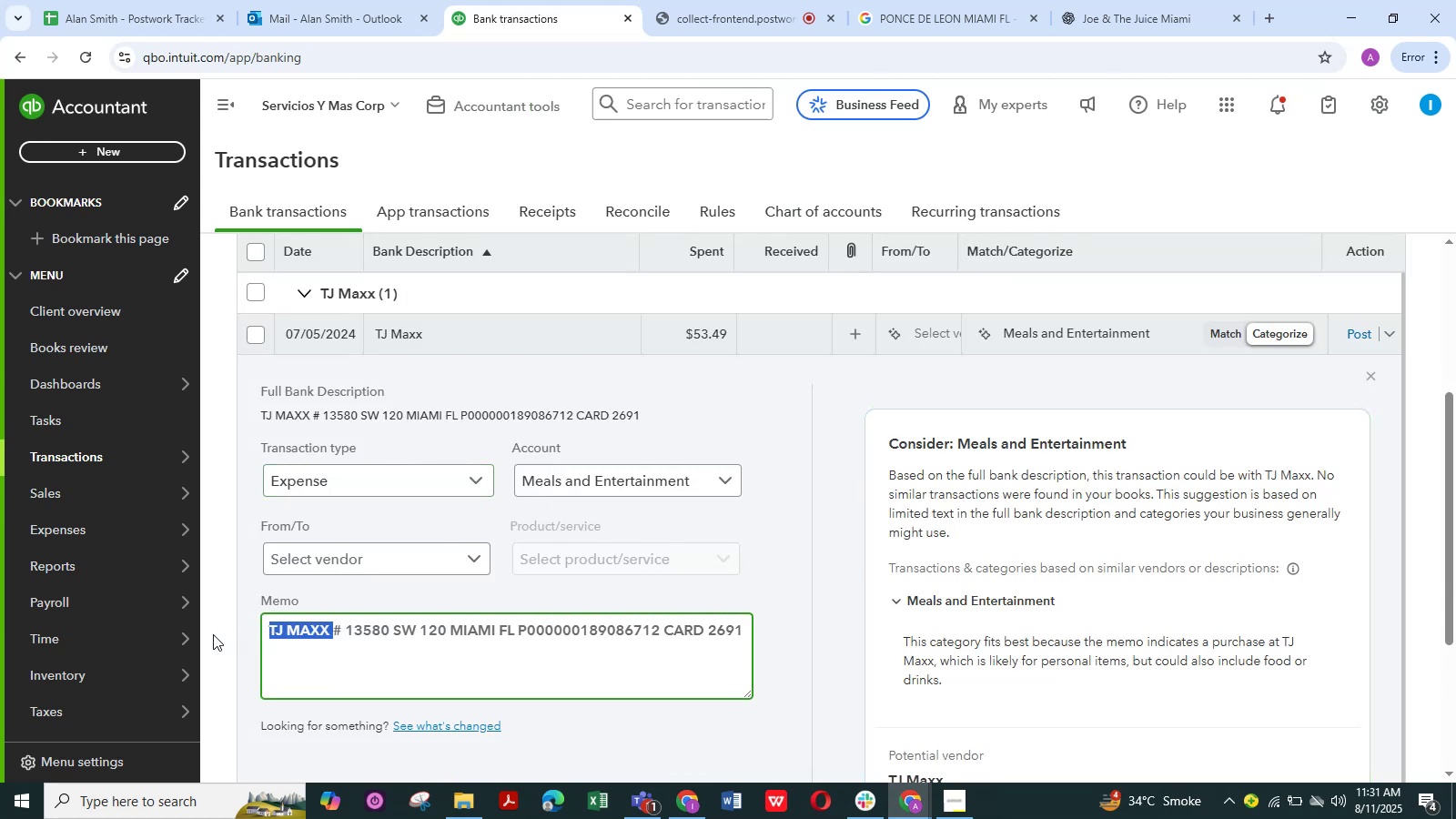 
key(Control+C)
 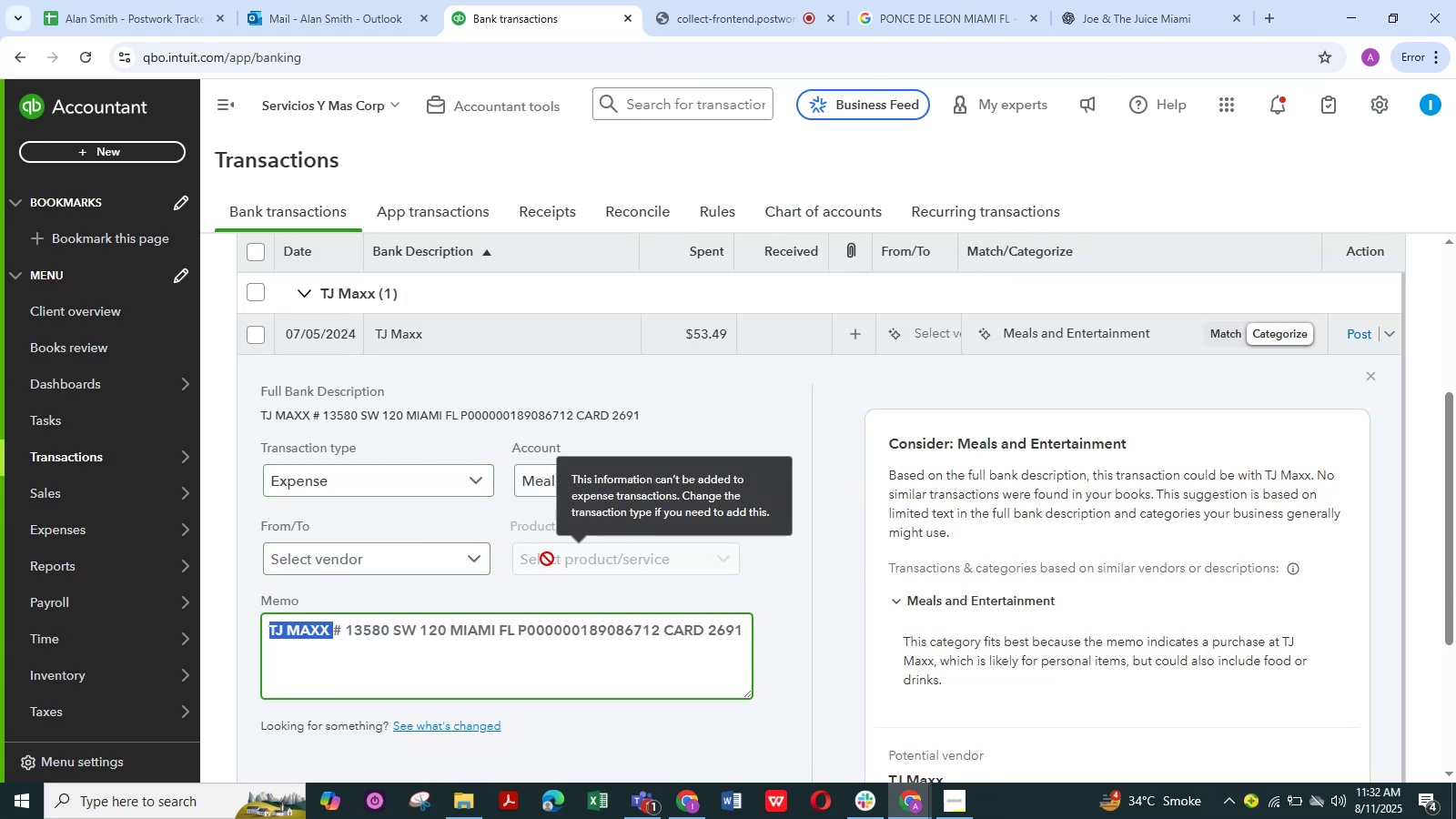 
wait(5.47)
 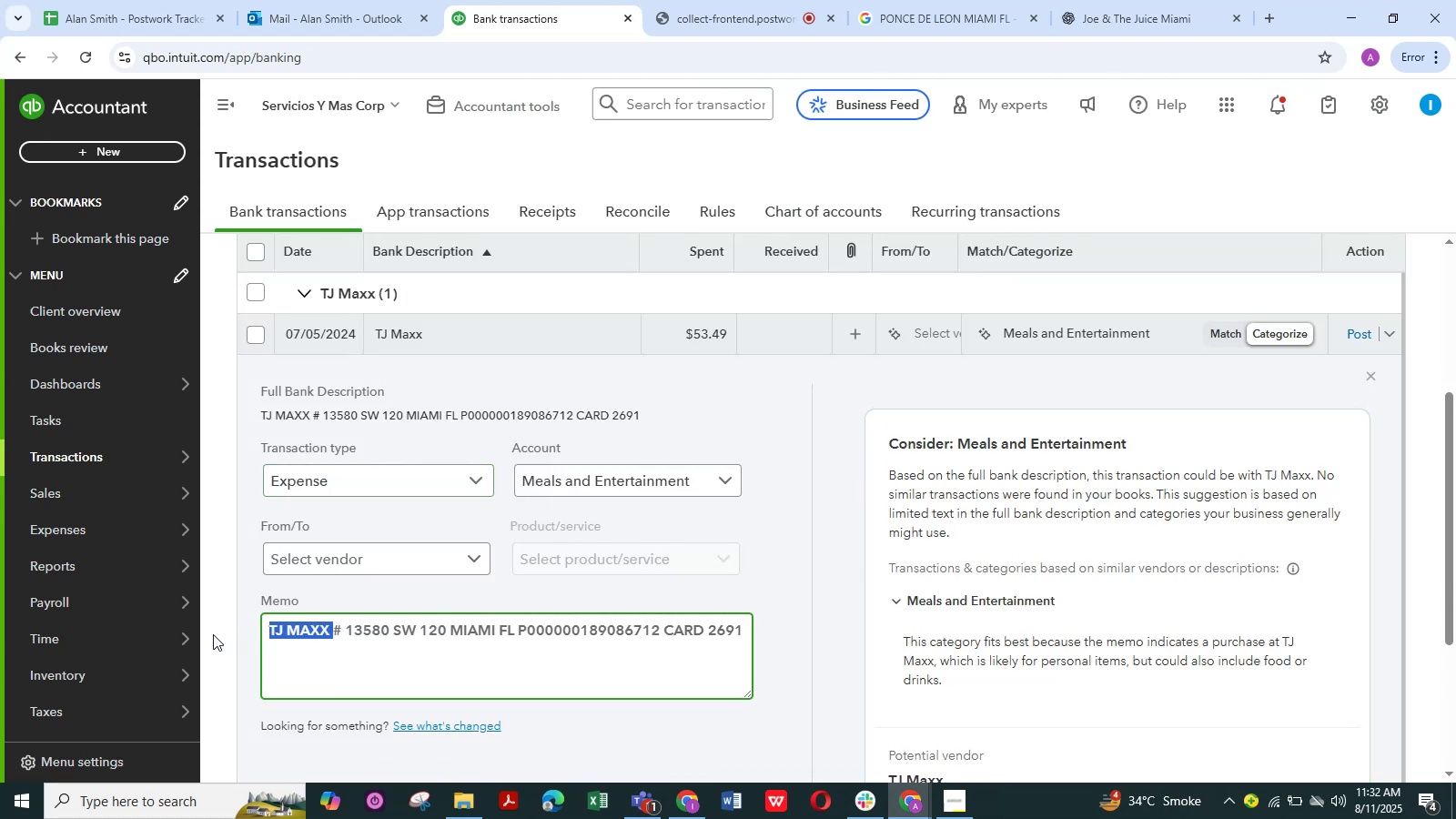 
left_click([923, 5])
 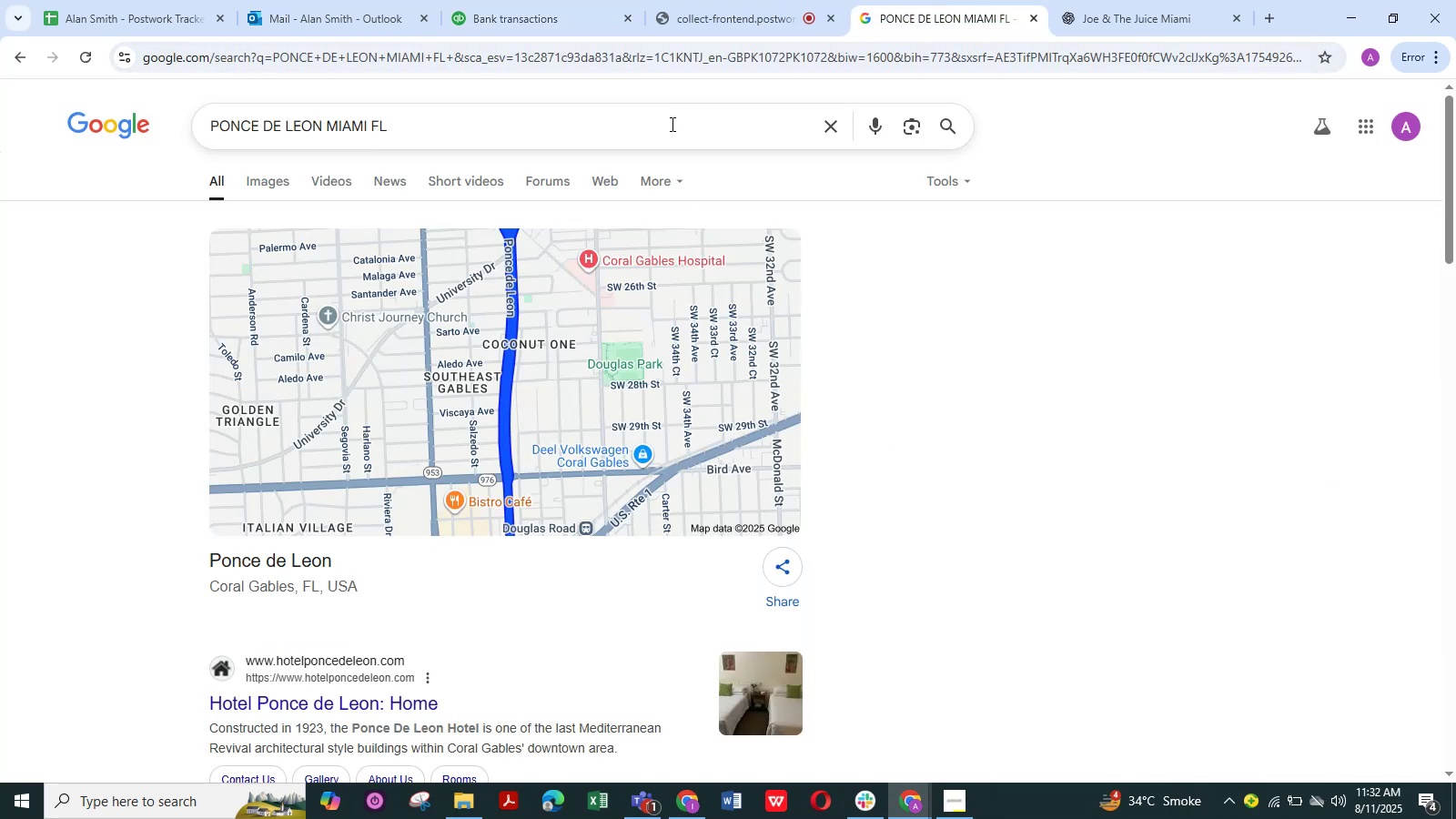 
left_click([671, 124])
 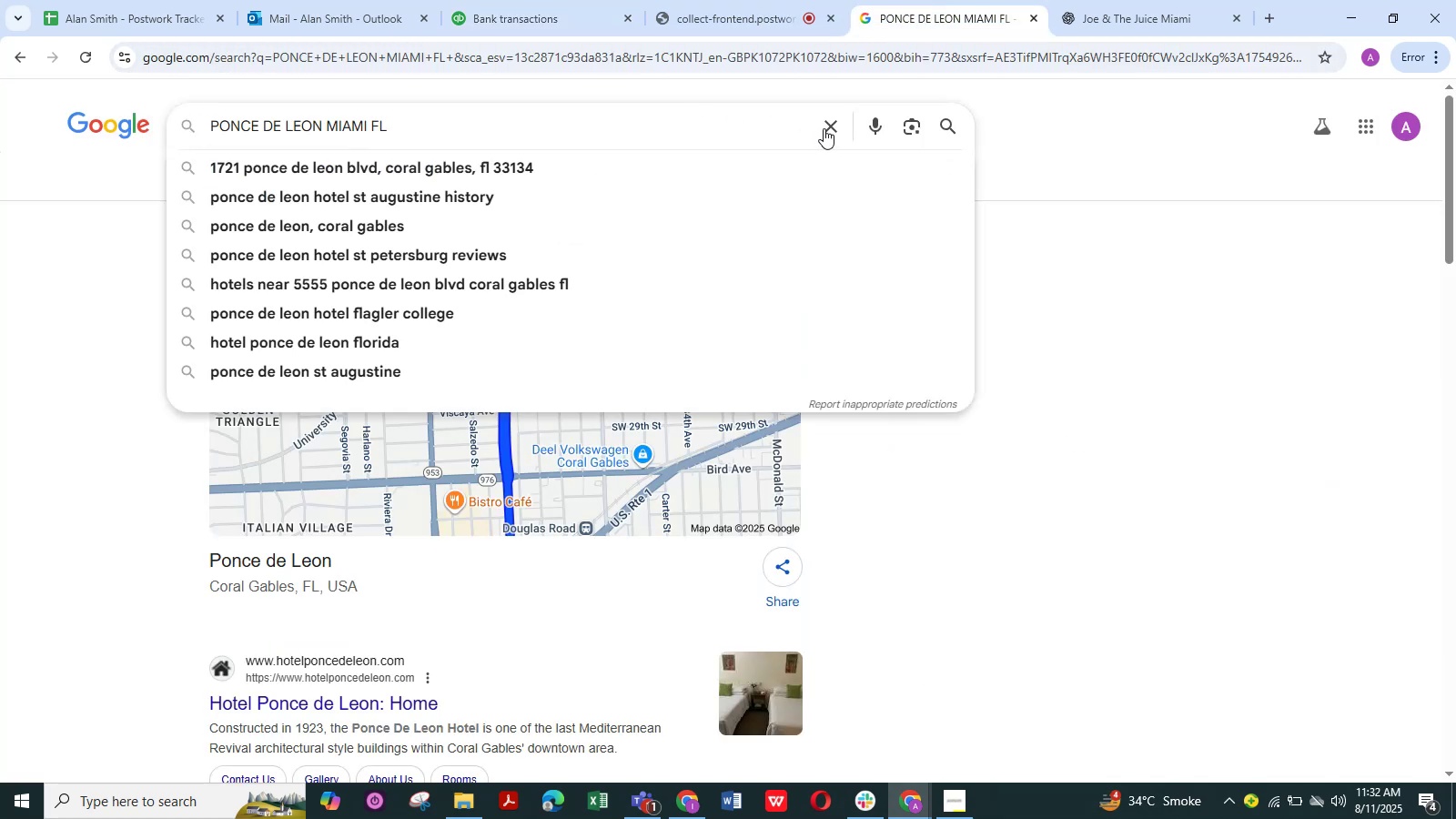 
left_click([824, 128])
 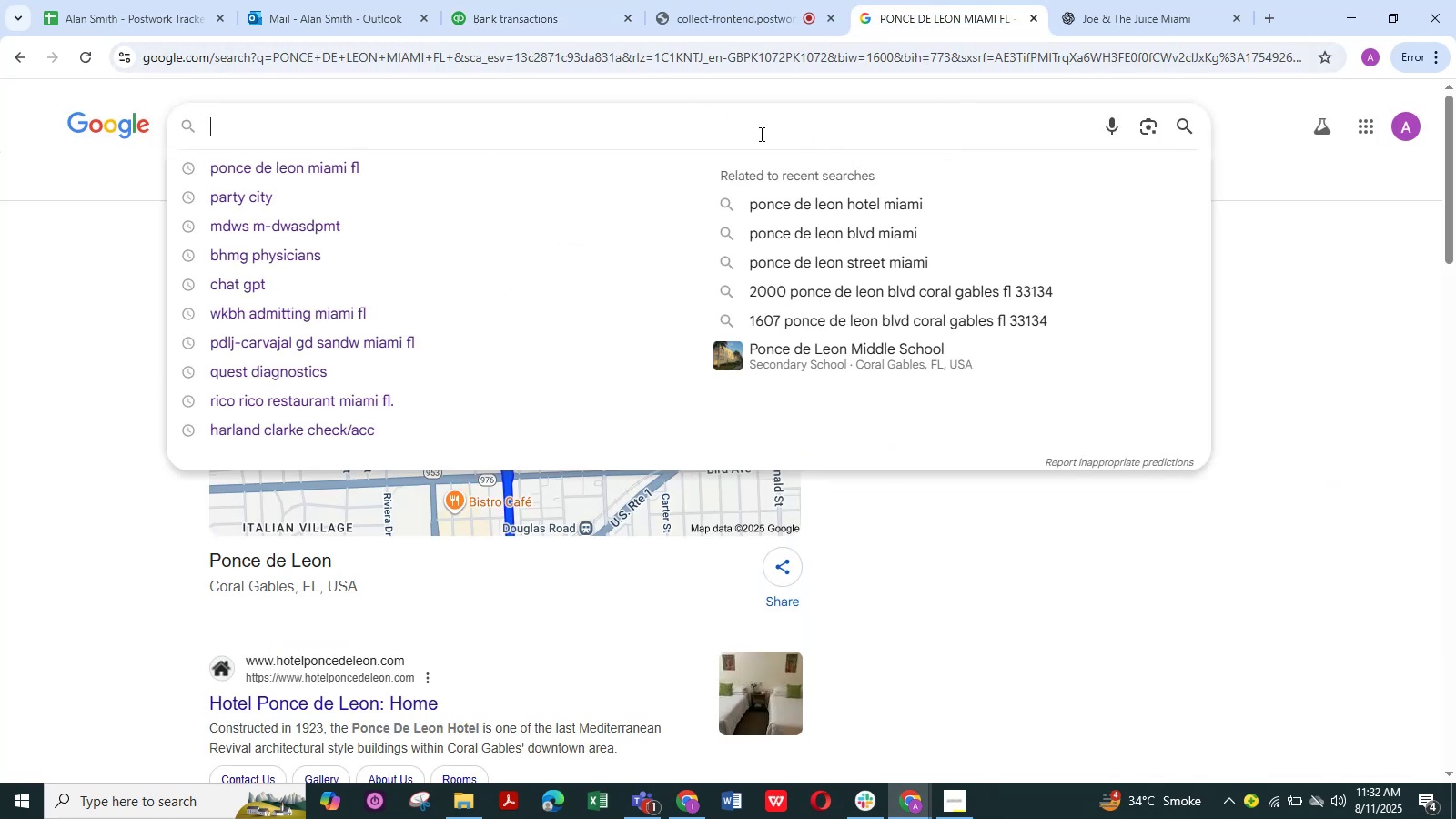 
key(Control+V)
 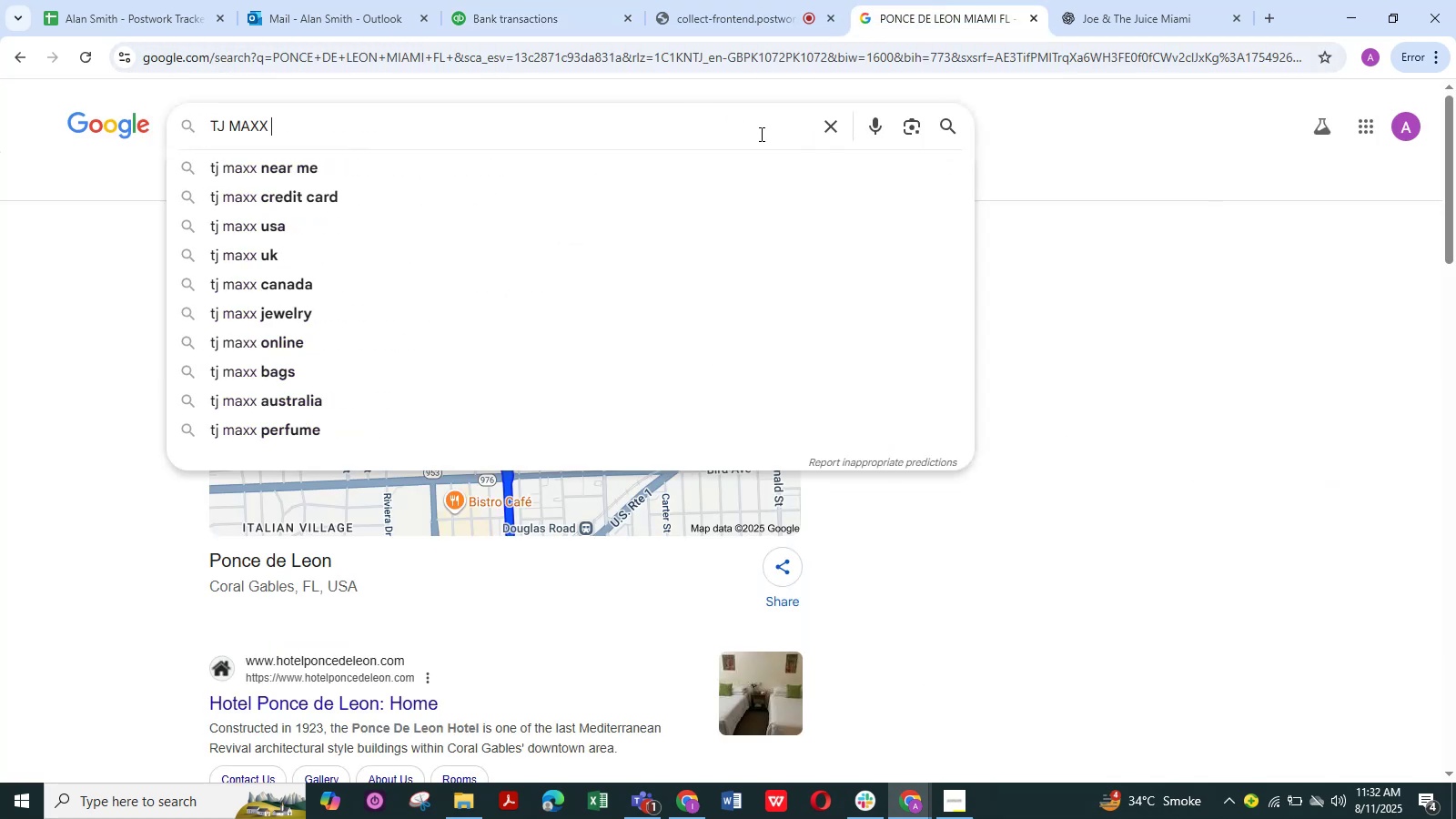 
key(NumpadEnter)
 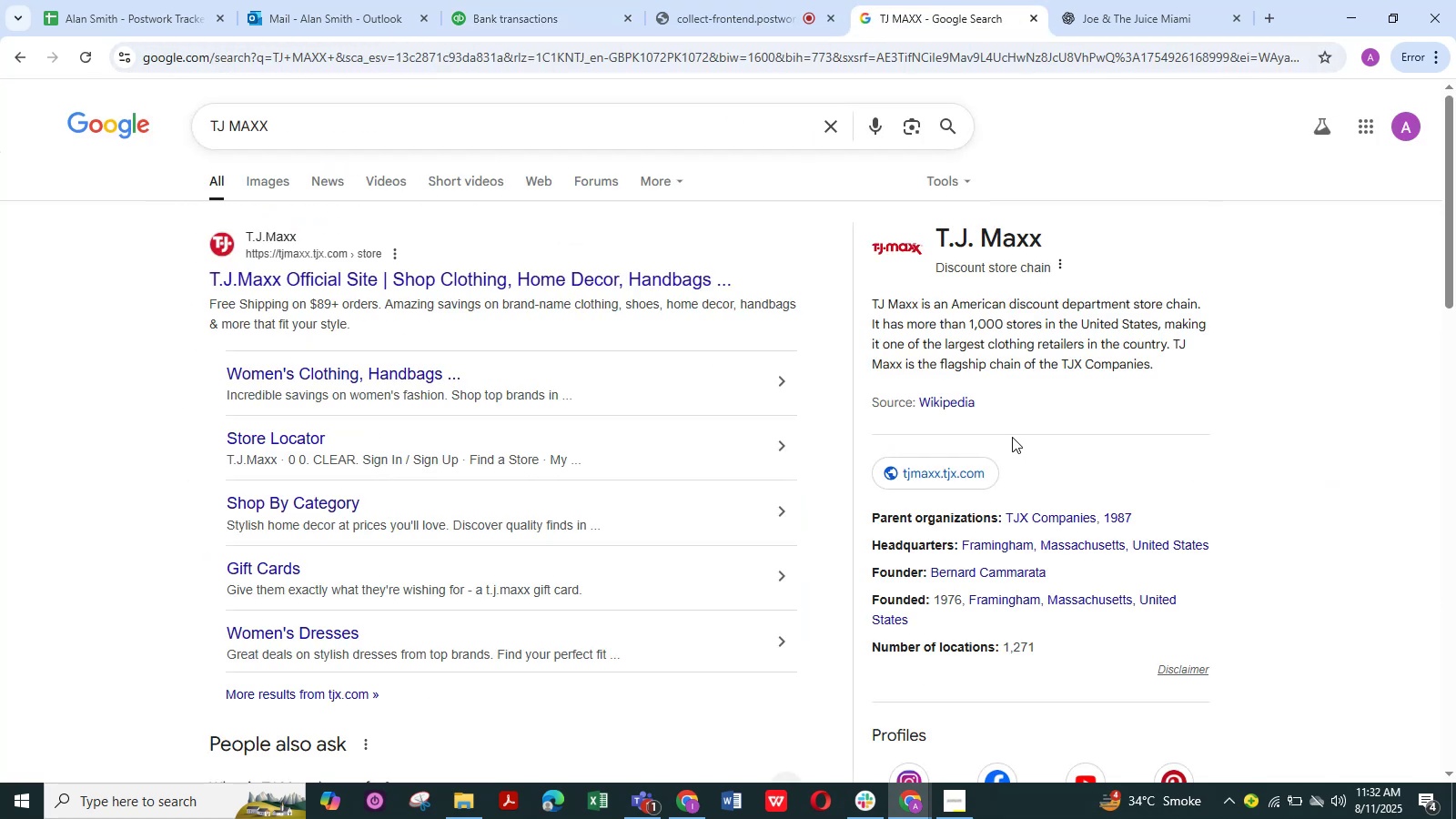 
wait(9.79)
 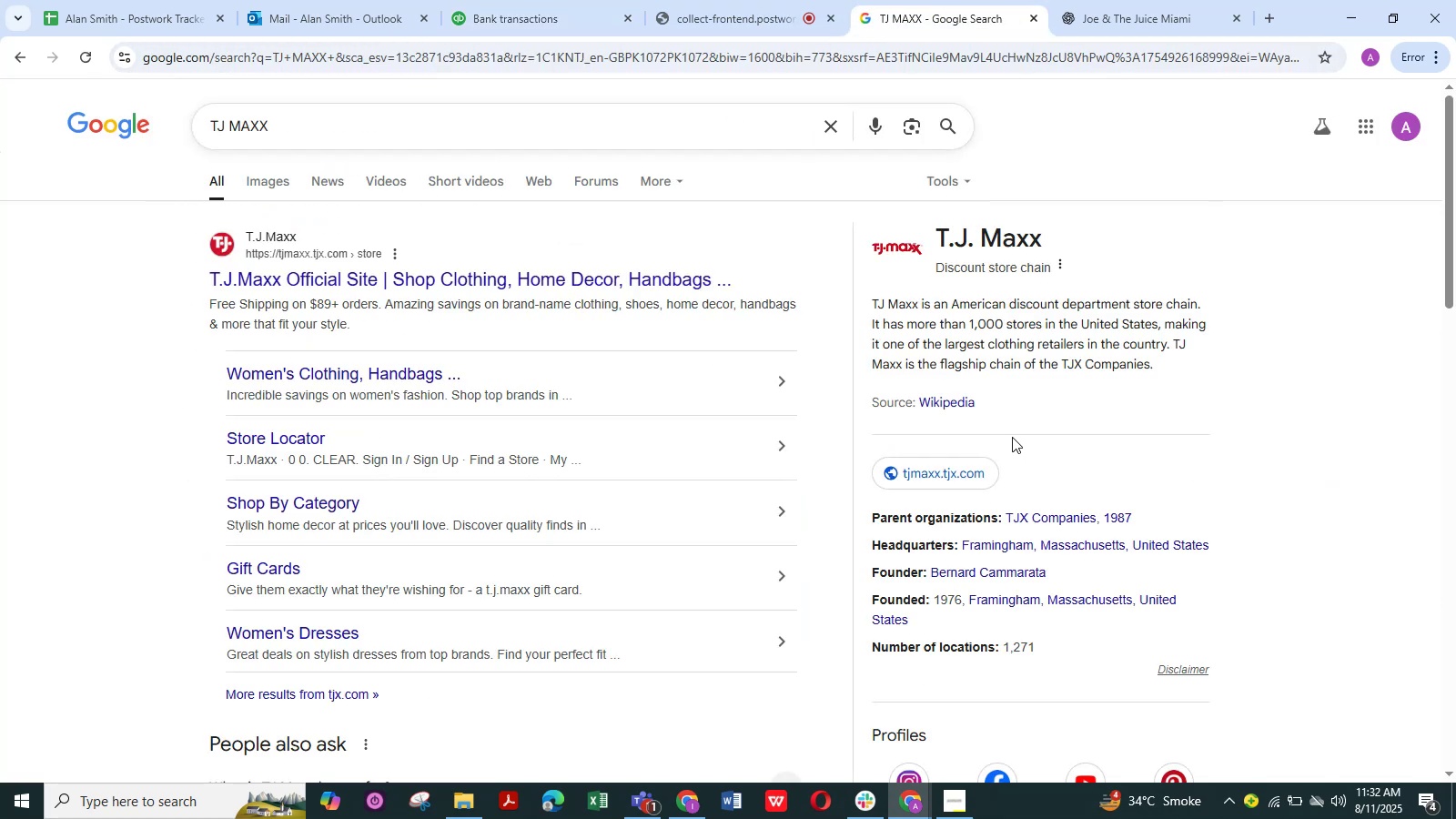 
left_click([524, 13])
 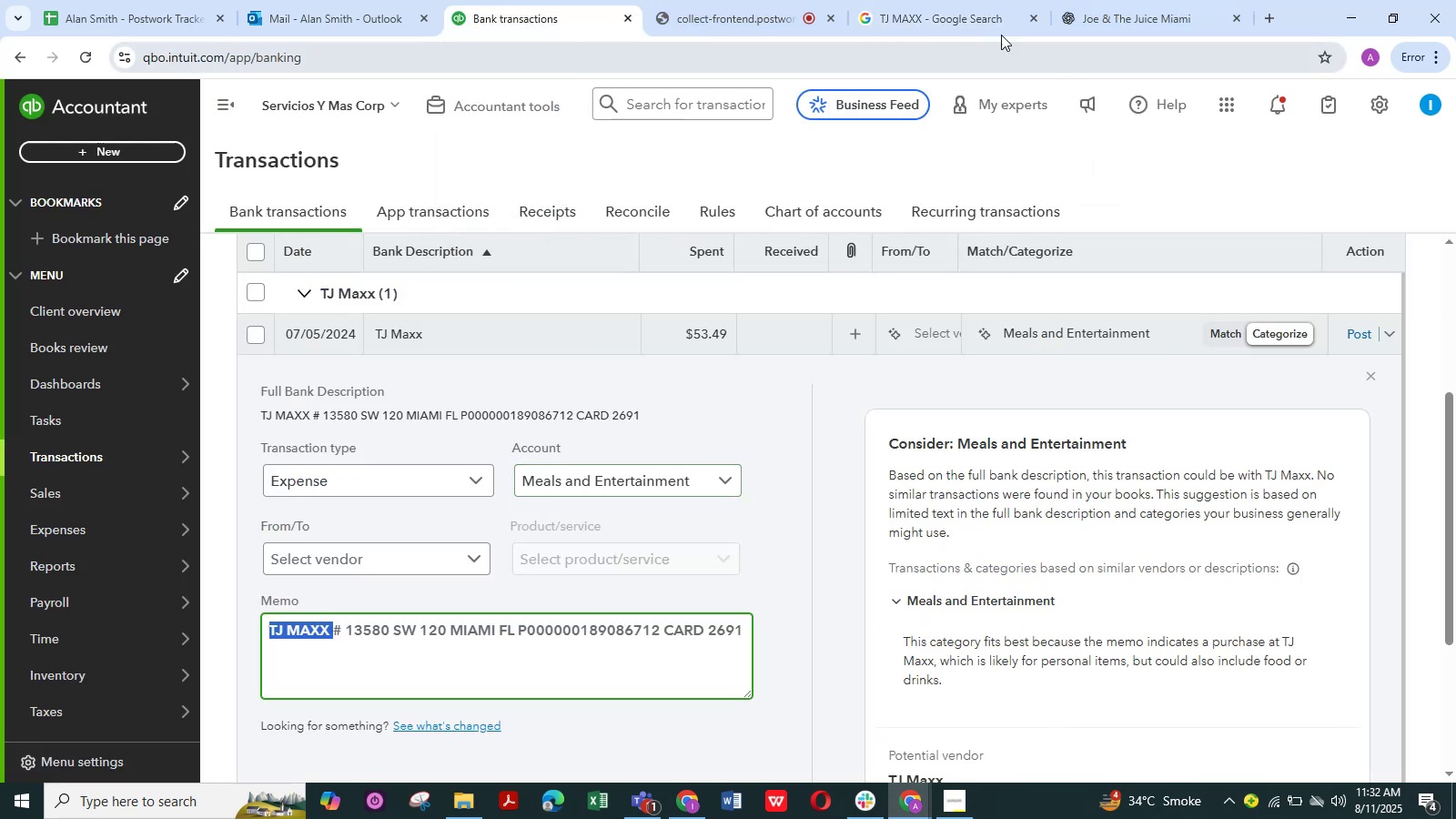 
left_click([917, 8])
 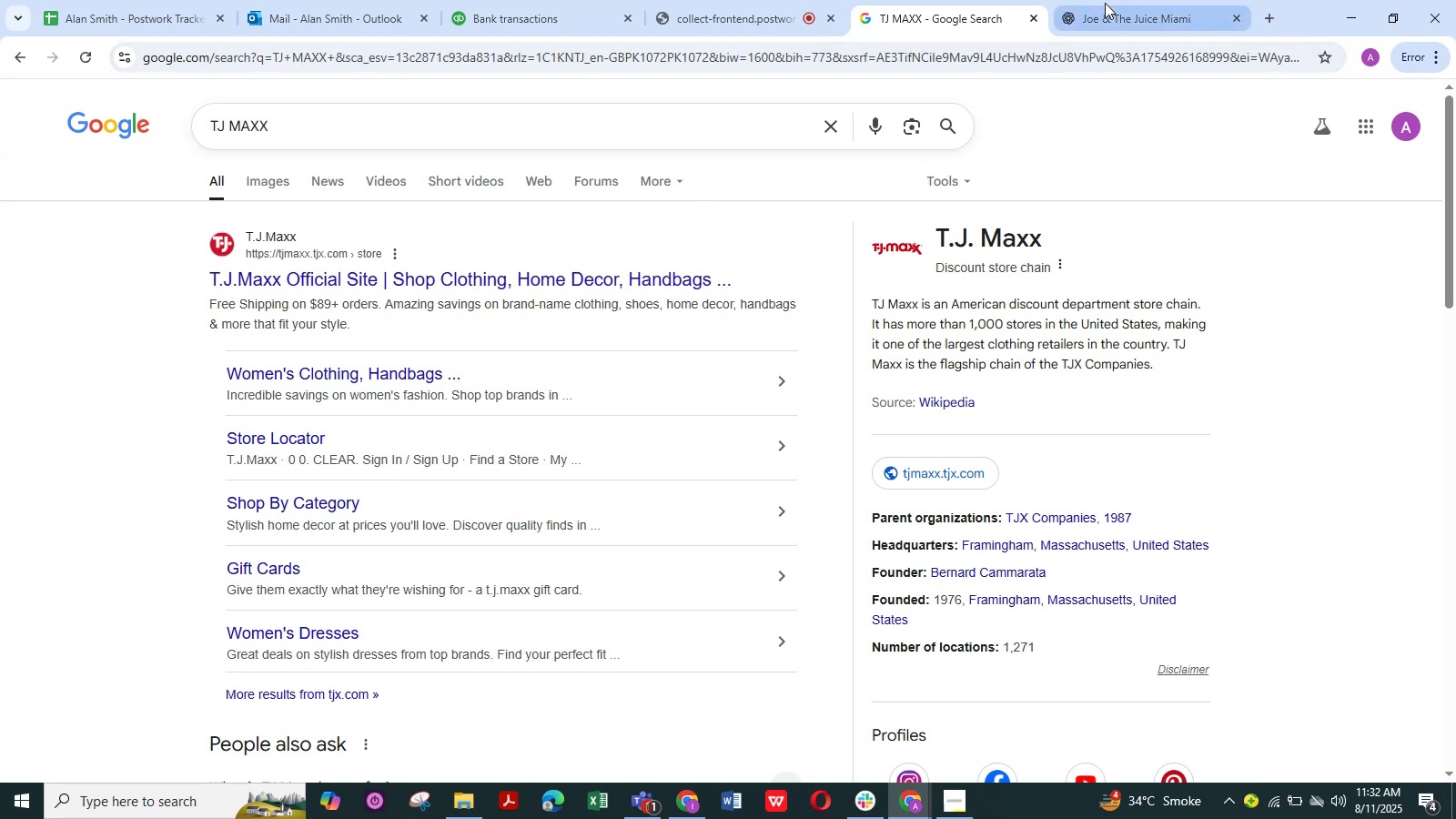 
left_click([515, 19])
 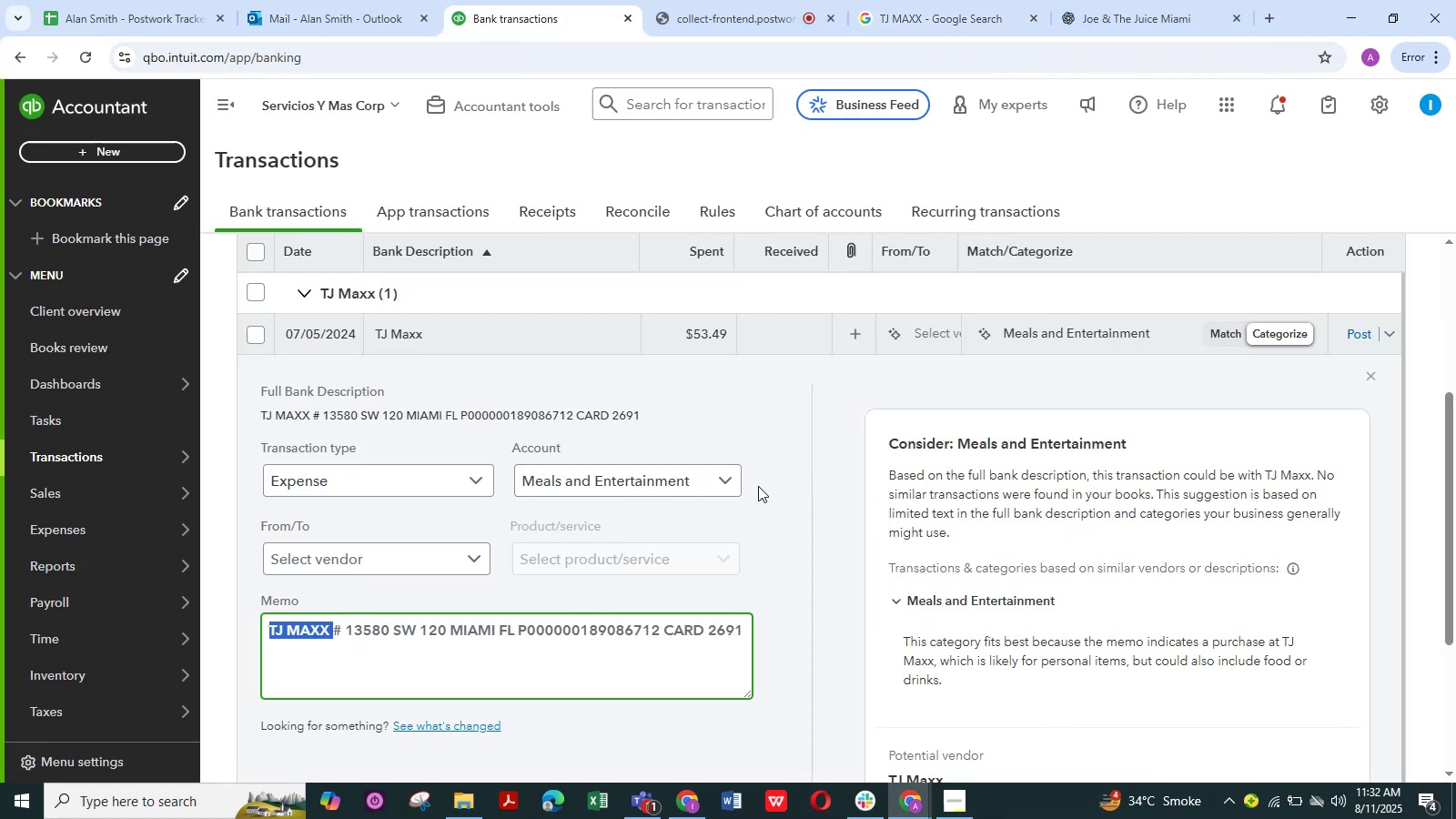 
left_click([722, 481])
 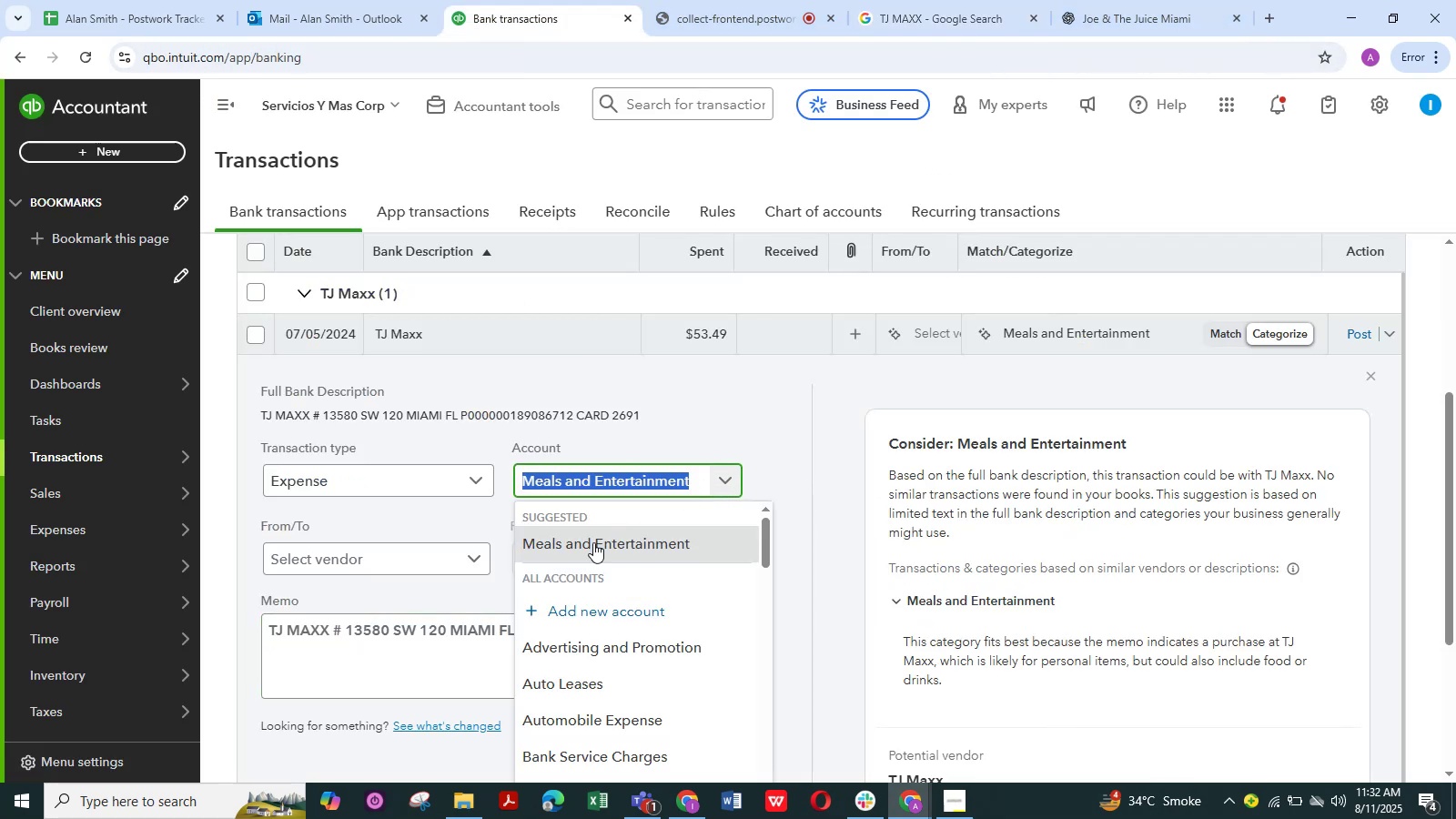 
scroll: coordinate [591, 574], scroll_direction: down, amount: 8.0
 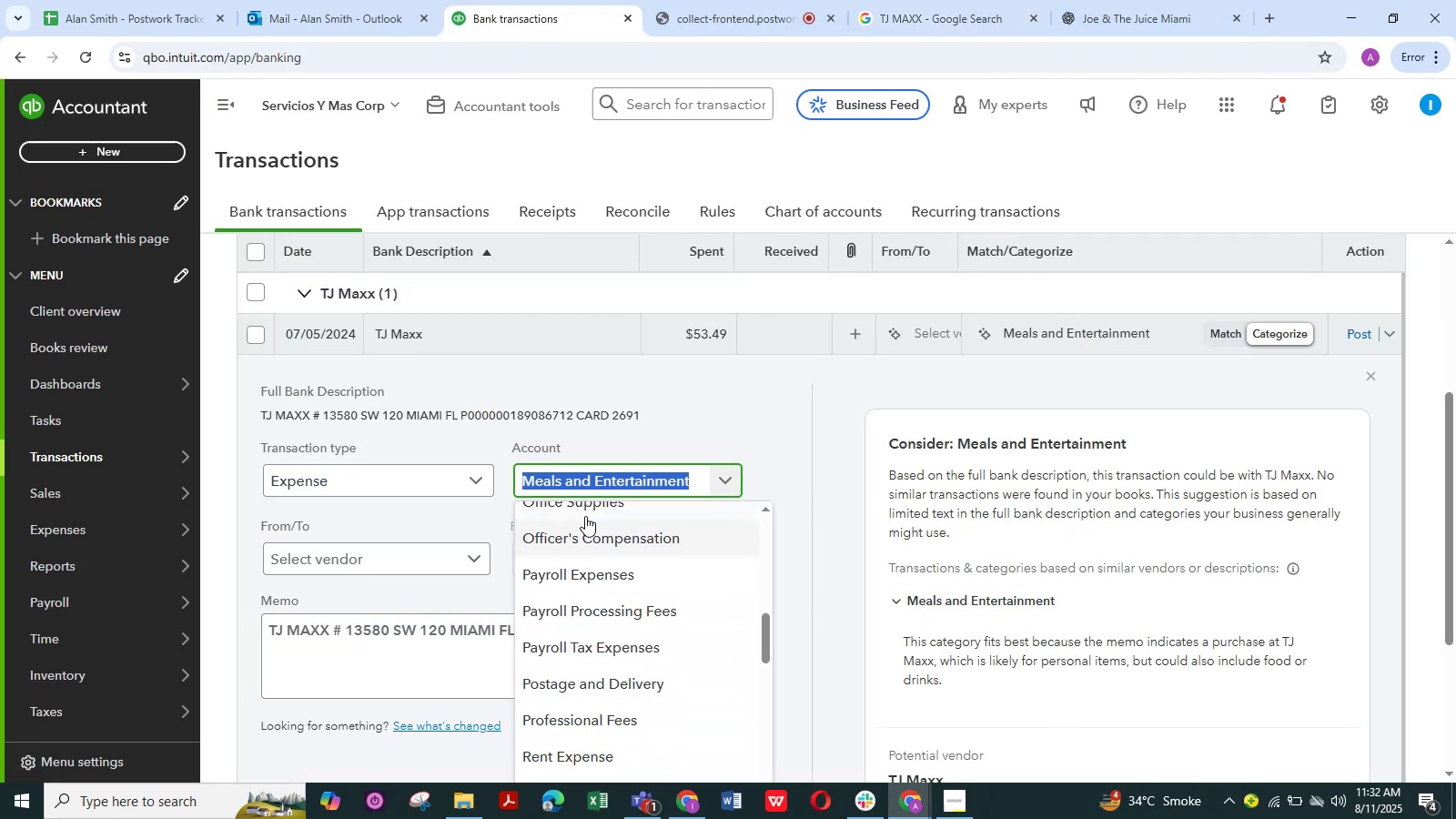 
left_click([585, 513])
 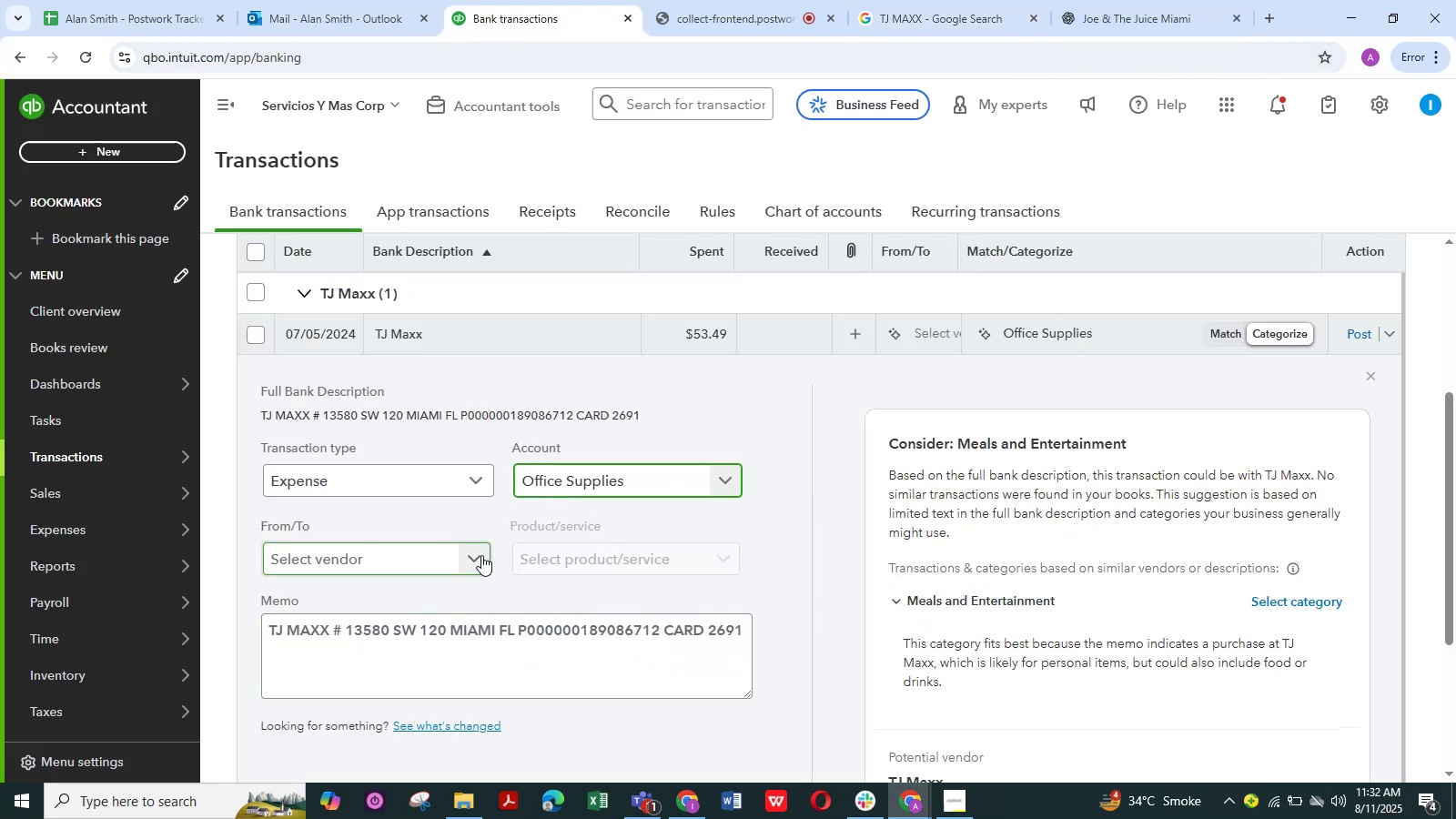 
left_click([481, 555])
 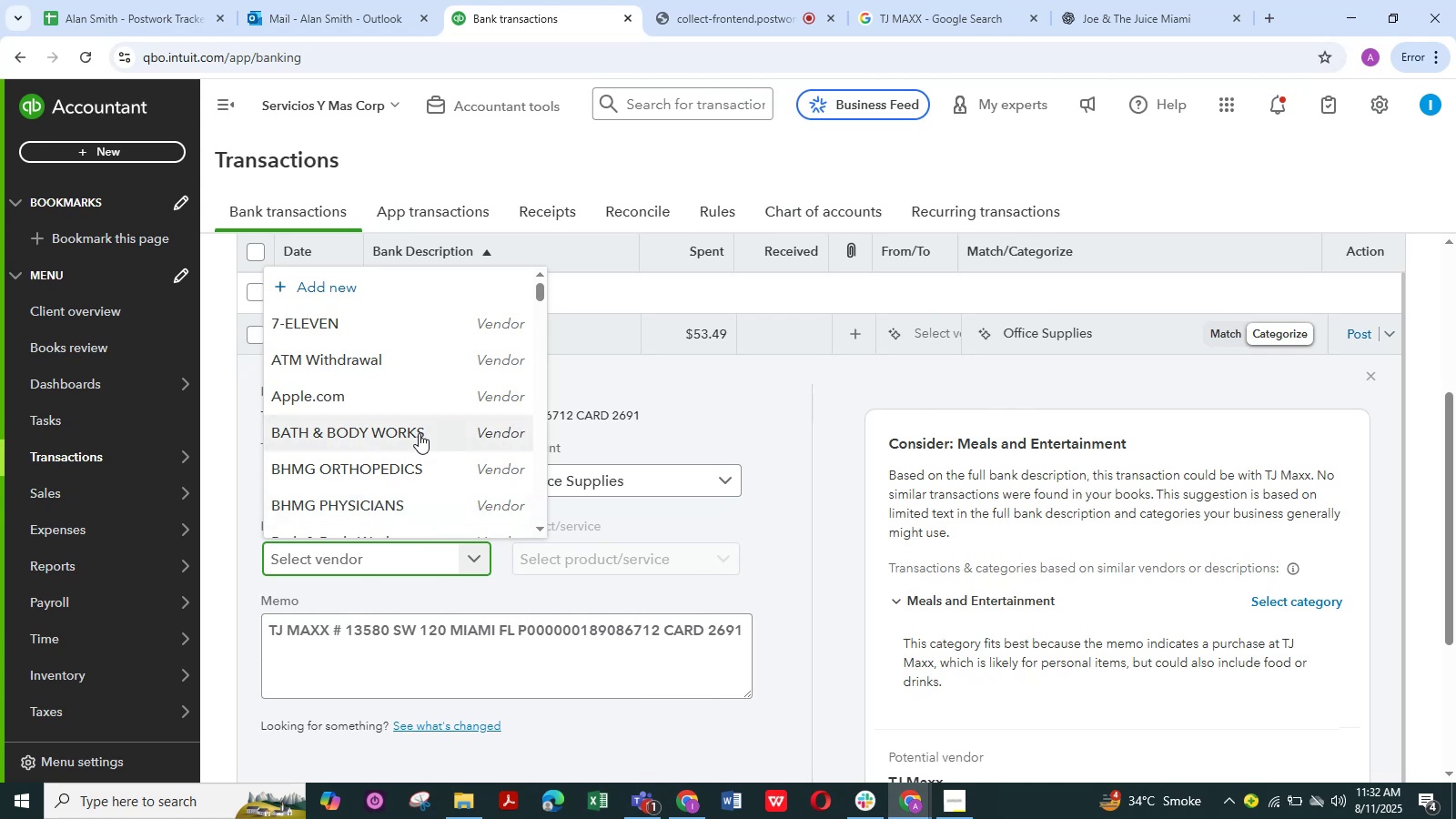 
scroll: coordinate [419, 433], scroll_direction: down, amount: 4.0
 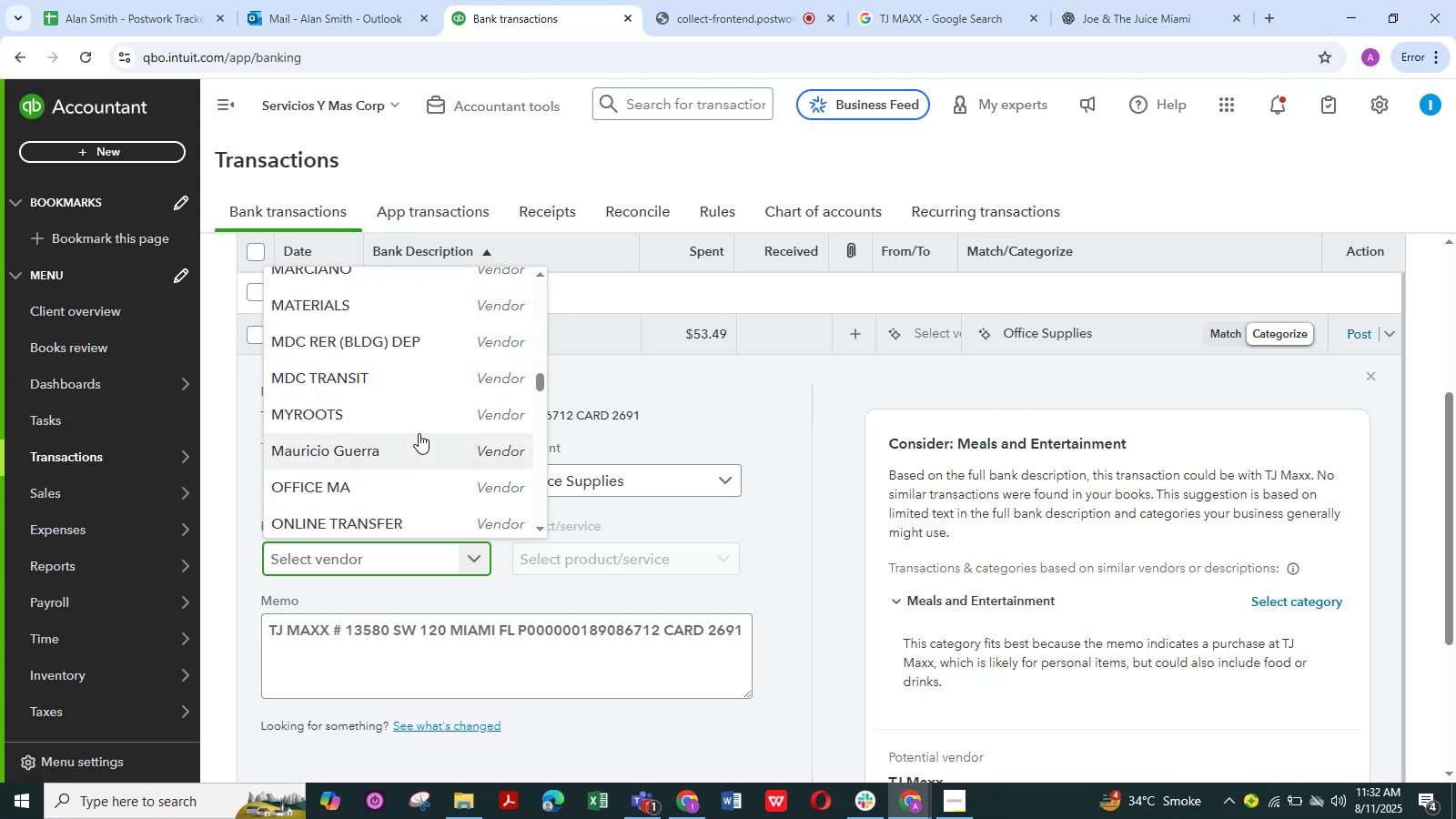 
scroll: coordinate [419, 433], scroll_direction: up, amount: 1.0
 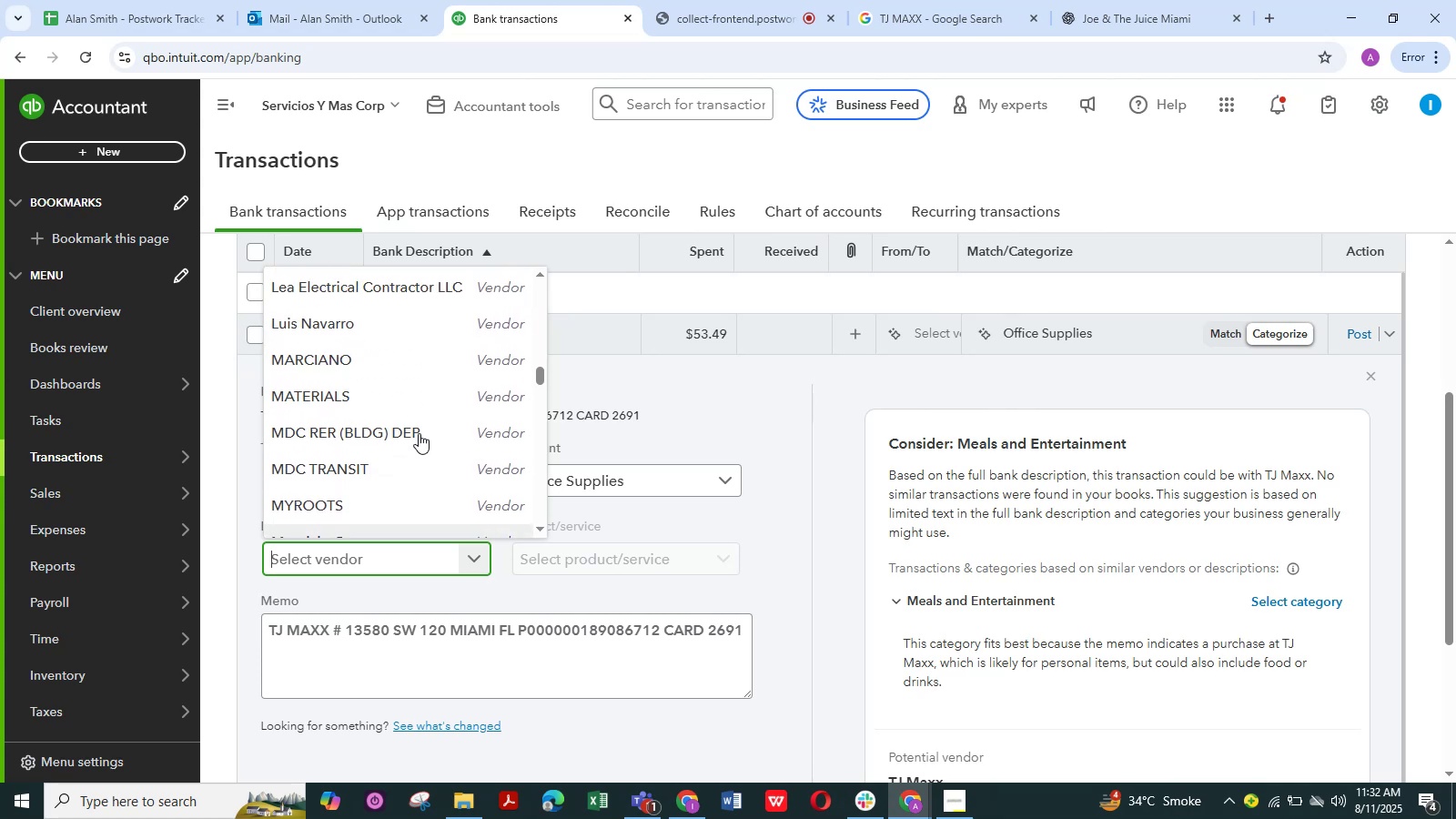 
scroll: coordinate [419, 433], scroll_direction: down, amount: 3.0
 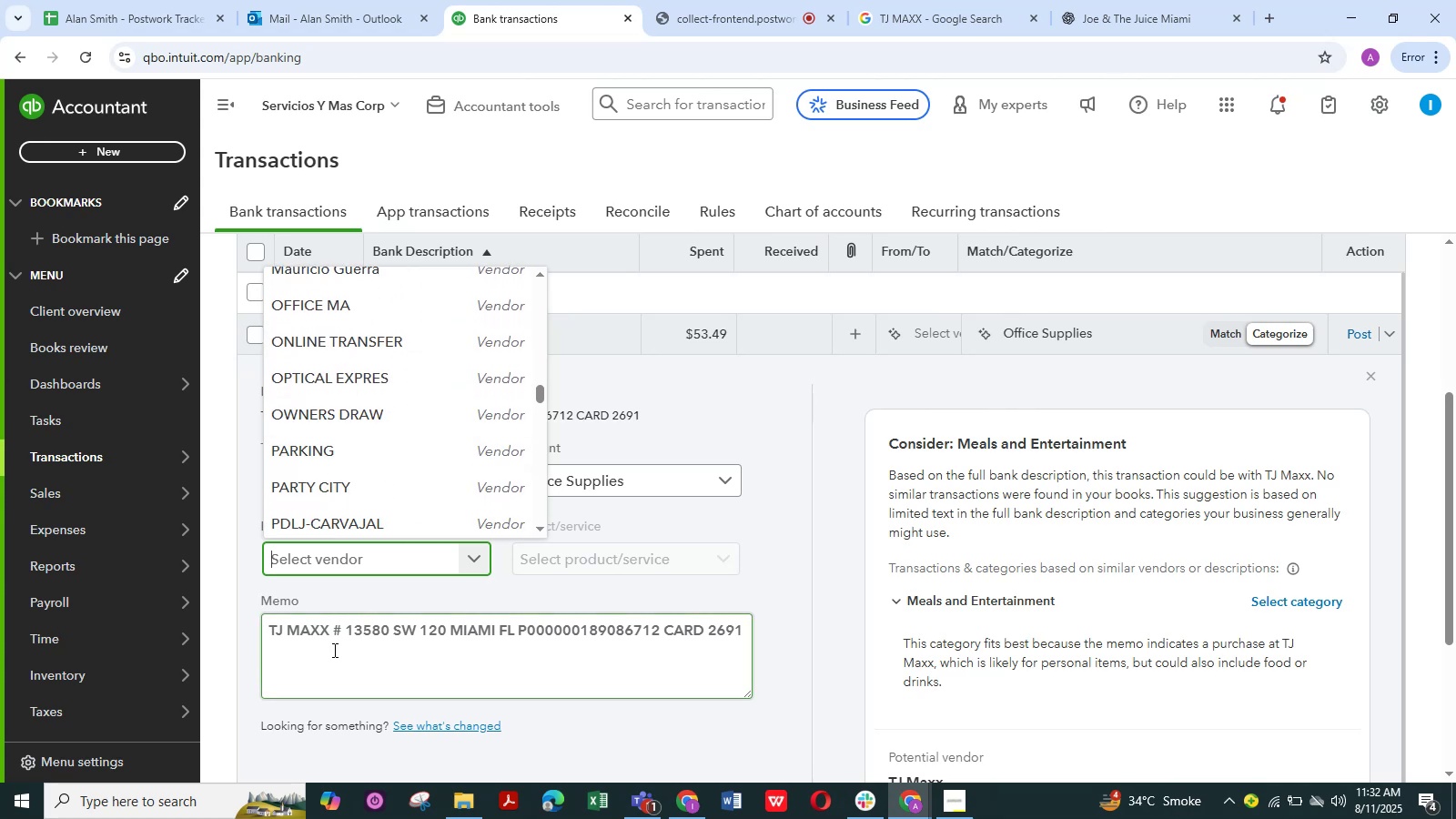 
left_click_drag(start_coordinate=[328, 632], to_coordinate=[249, 632])
 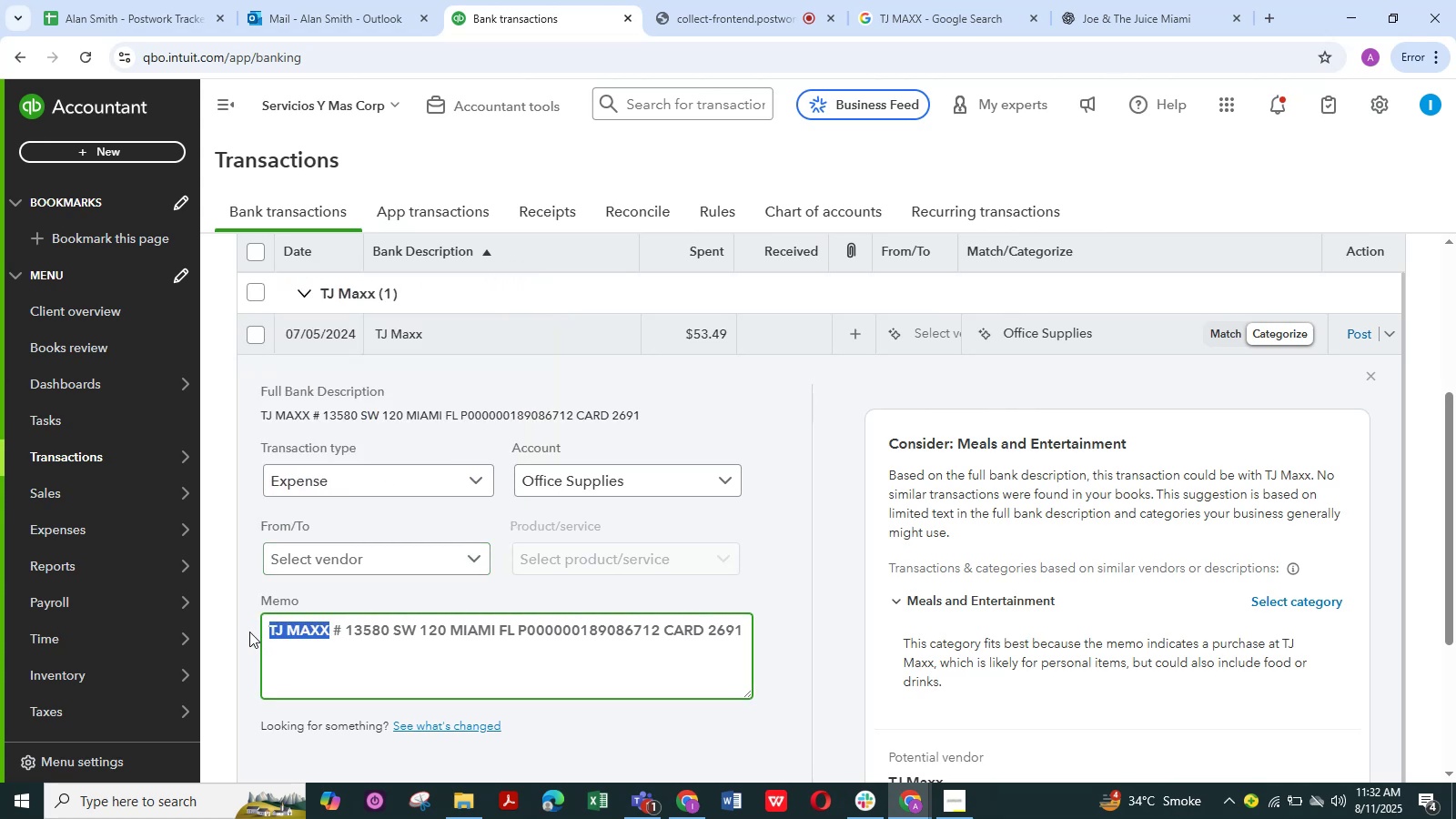 
key(Control+C)
 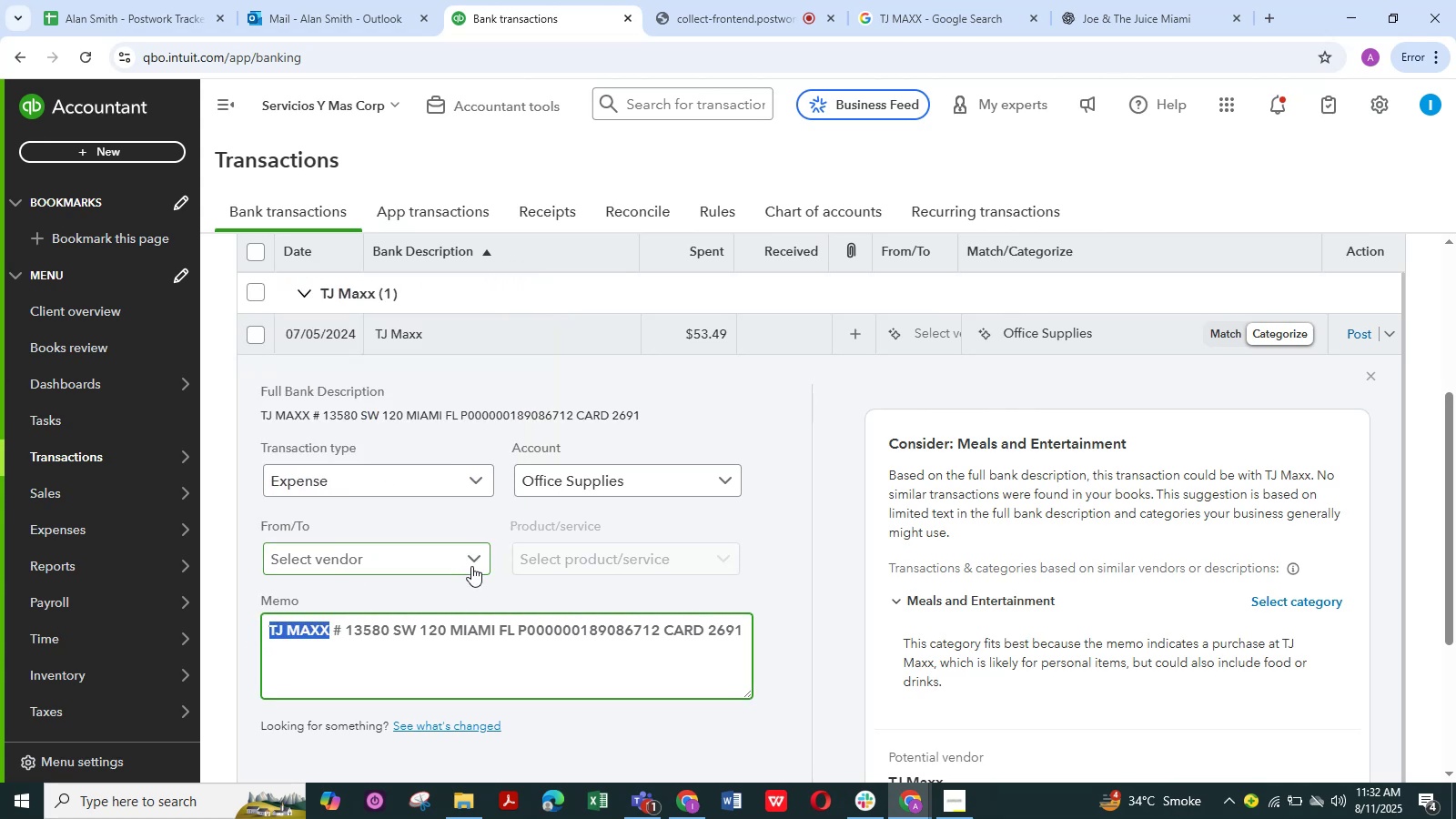 
left_click([478, 560])
 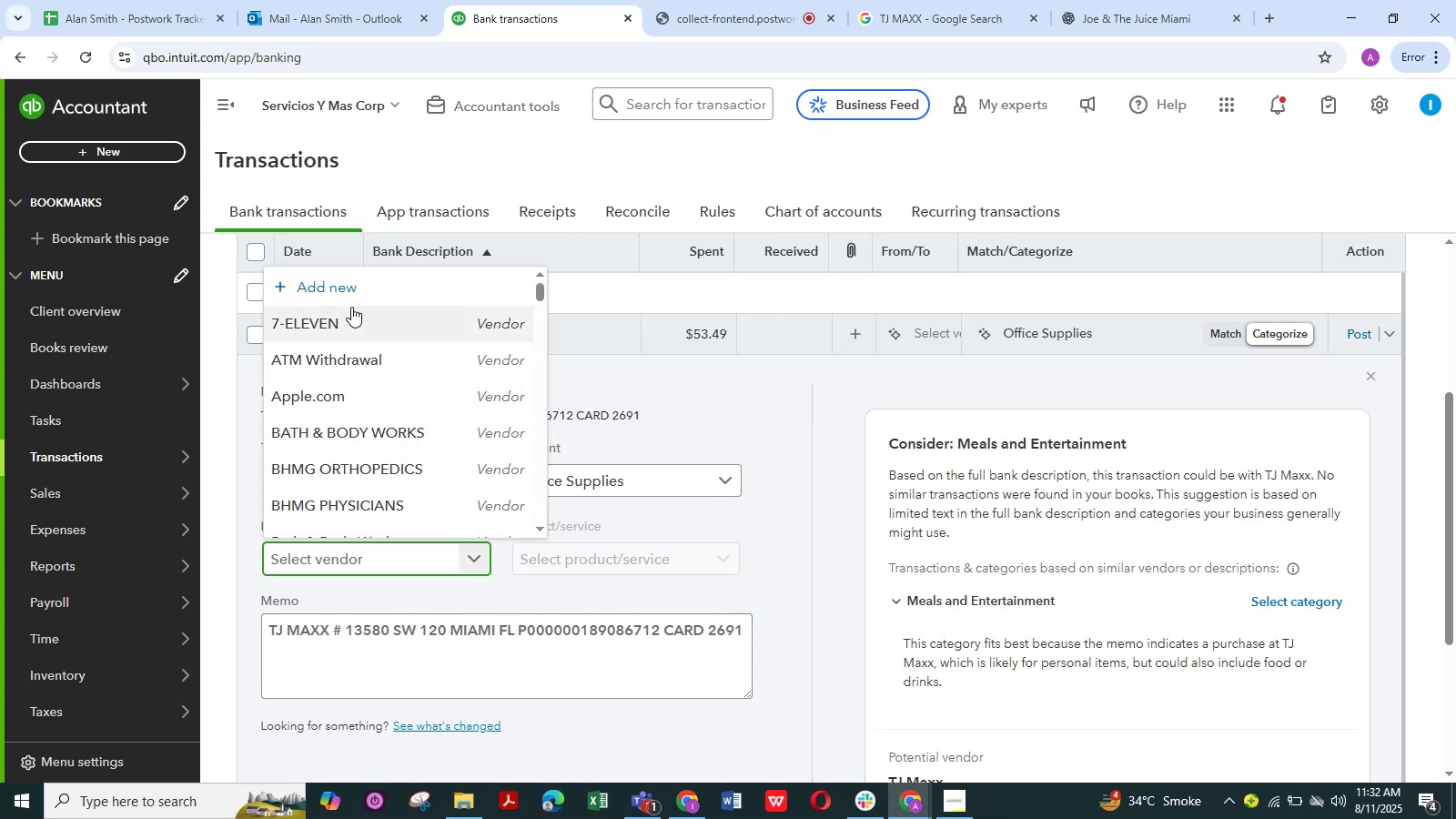 
left_click([355, 286])
 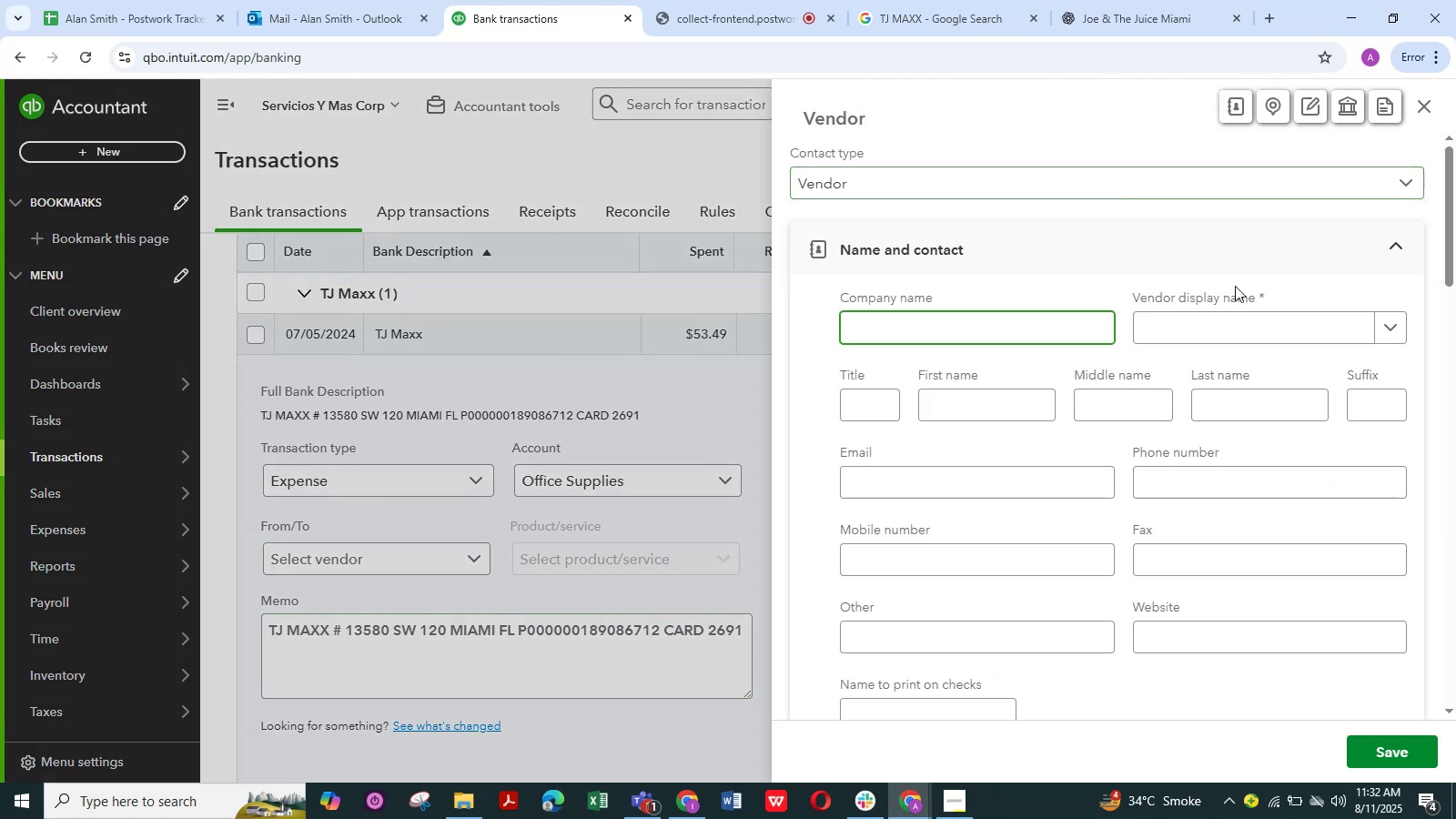 
left_click([1234, 322])
 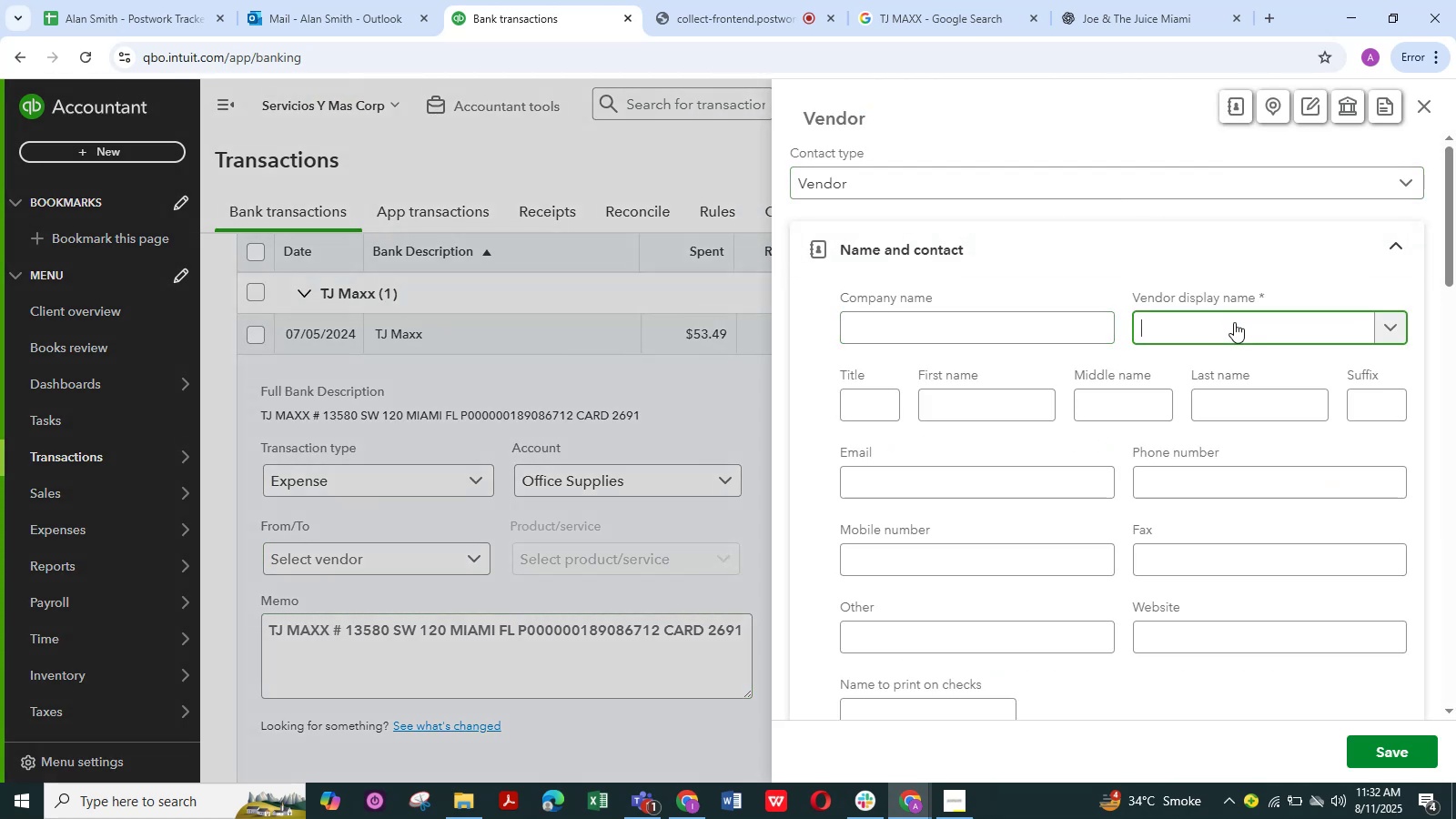 
key(Control+V)
 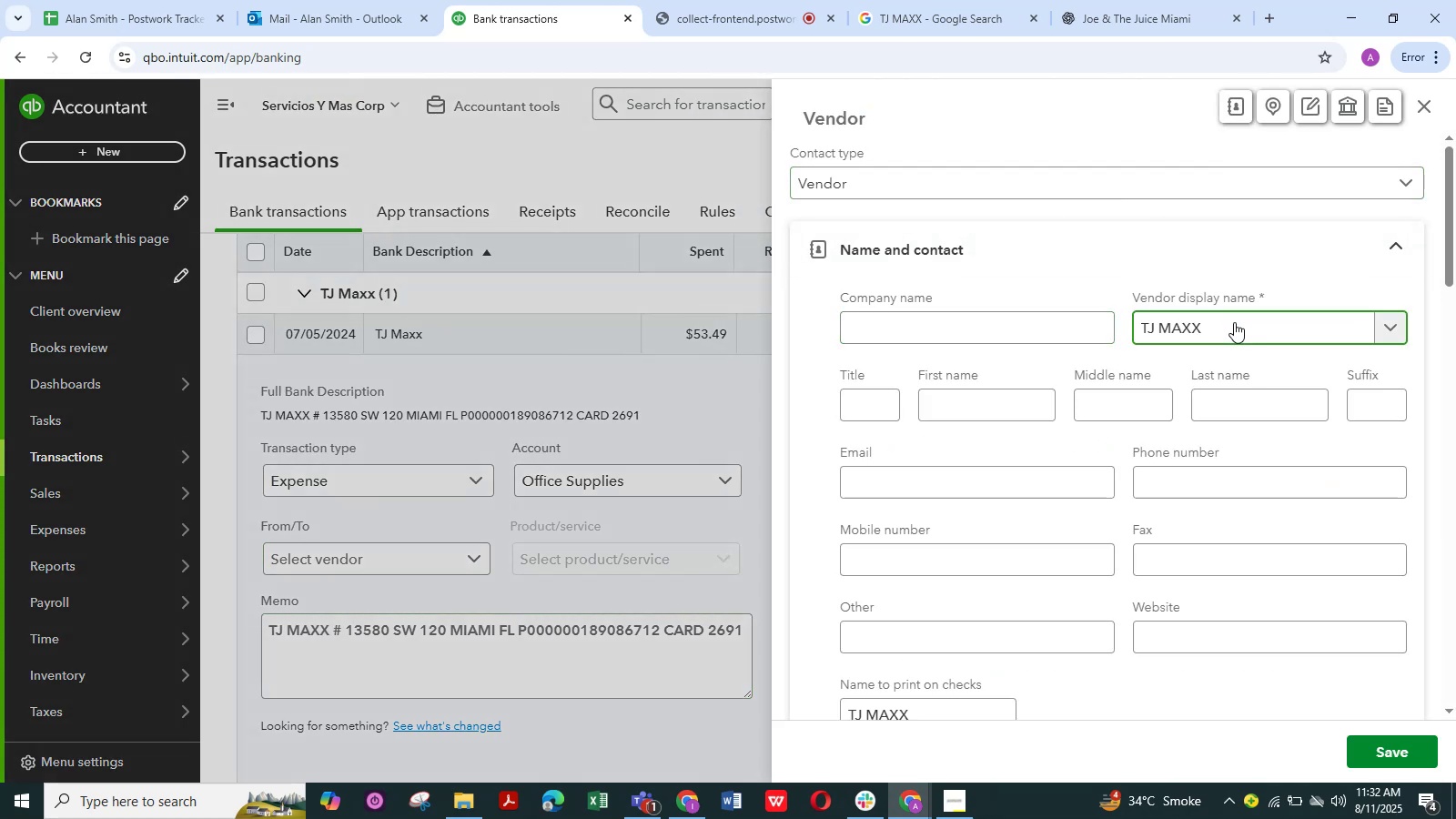 
key(NumpadEnter)
 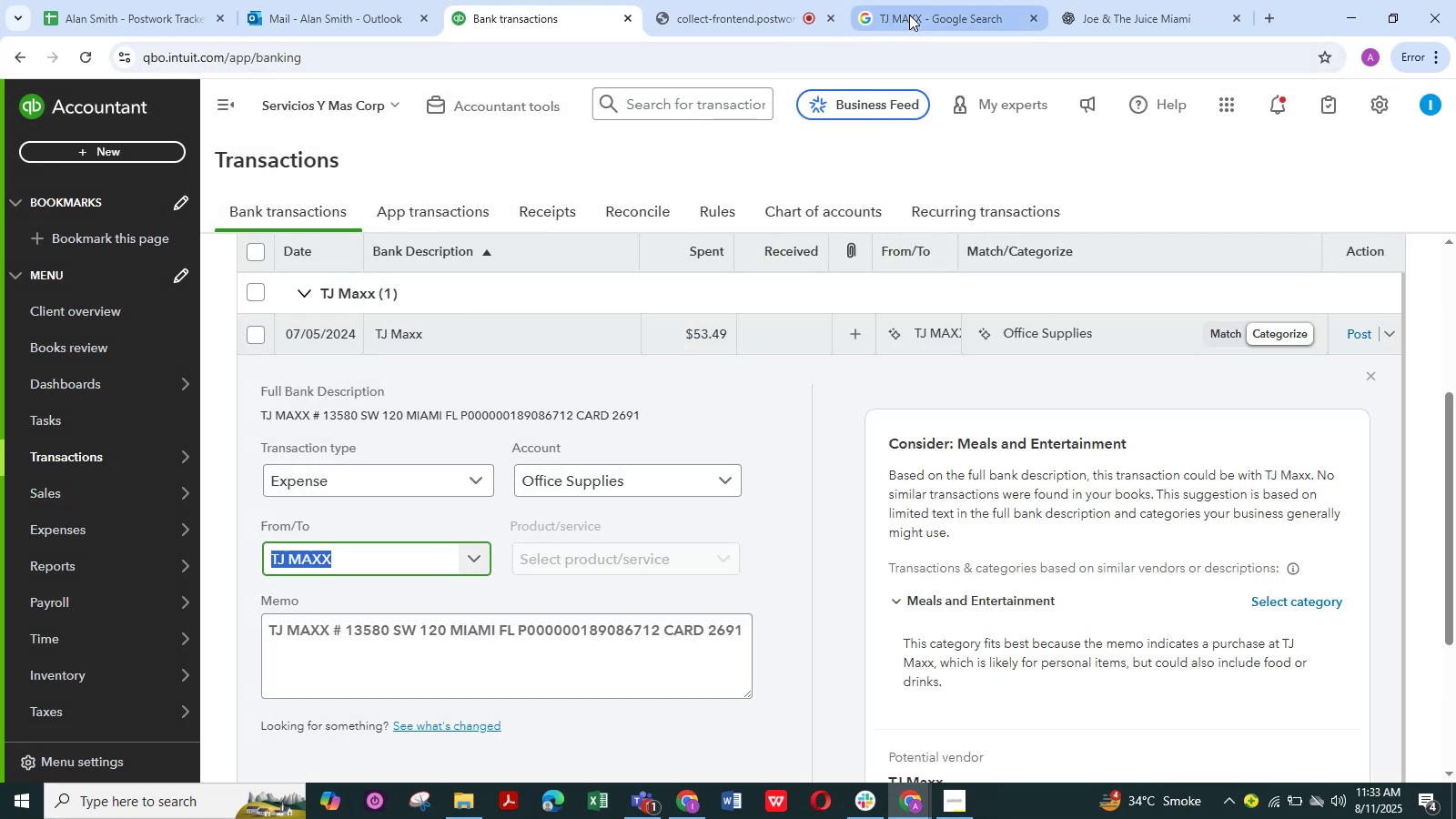 
left_click([731, 17])
 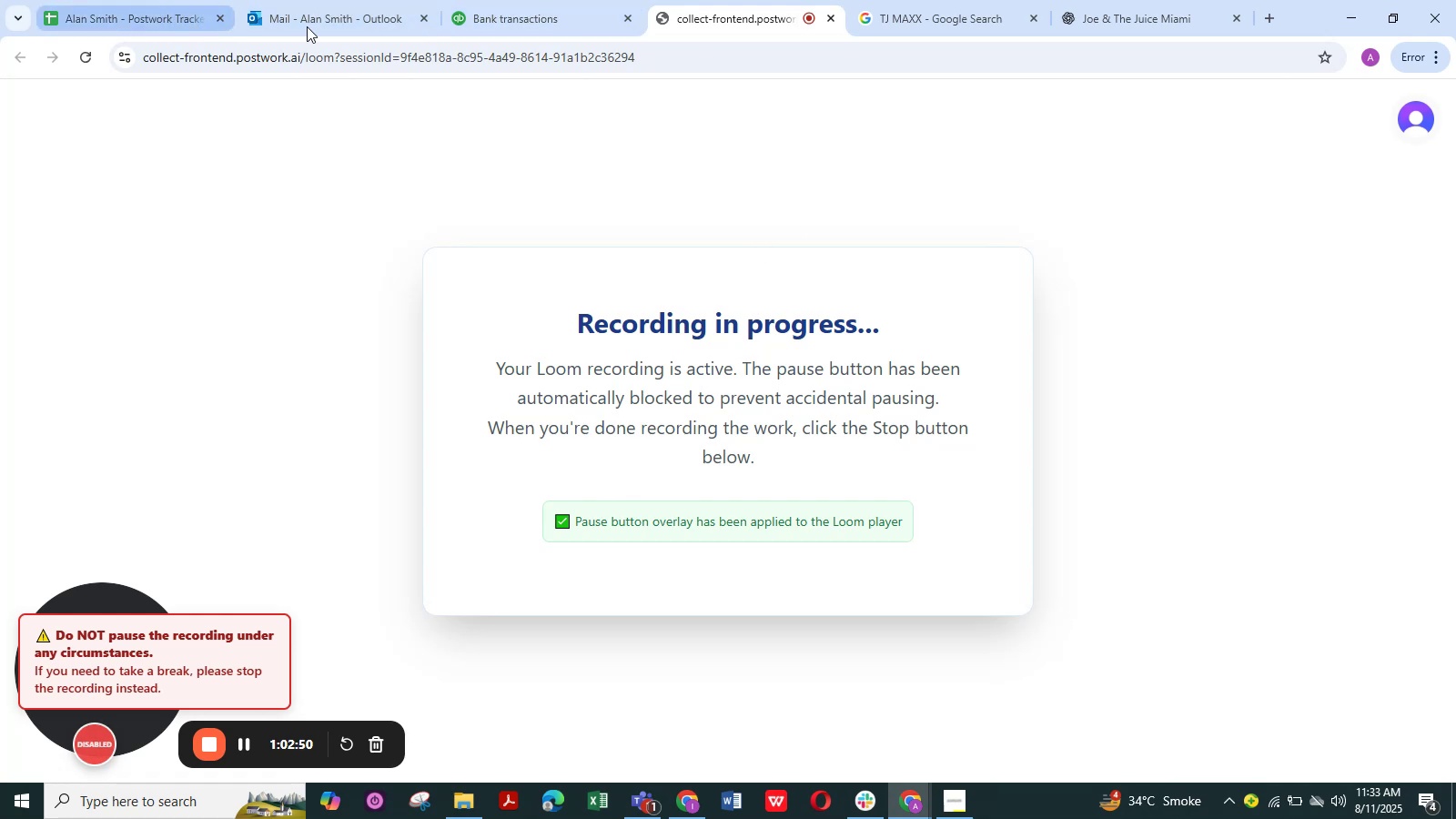 
left_click([516, 15])
 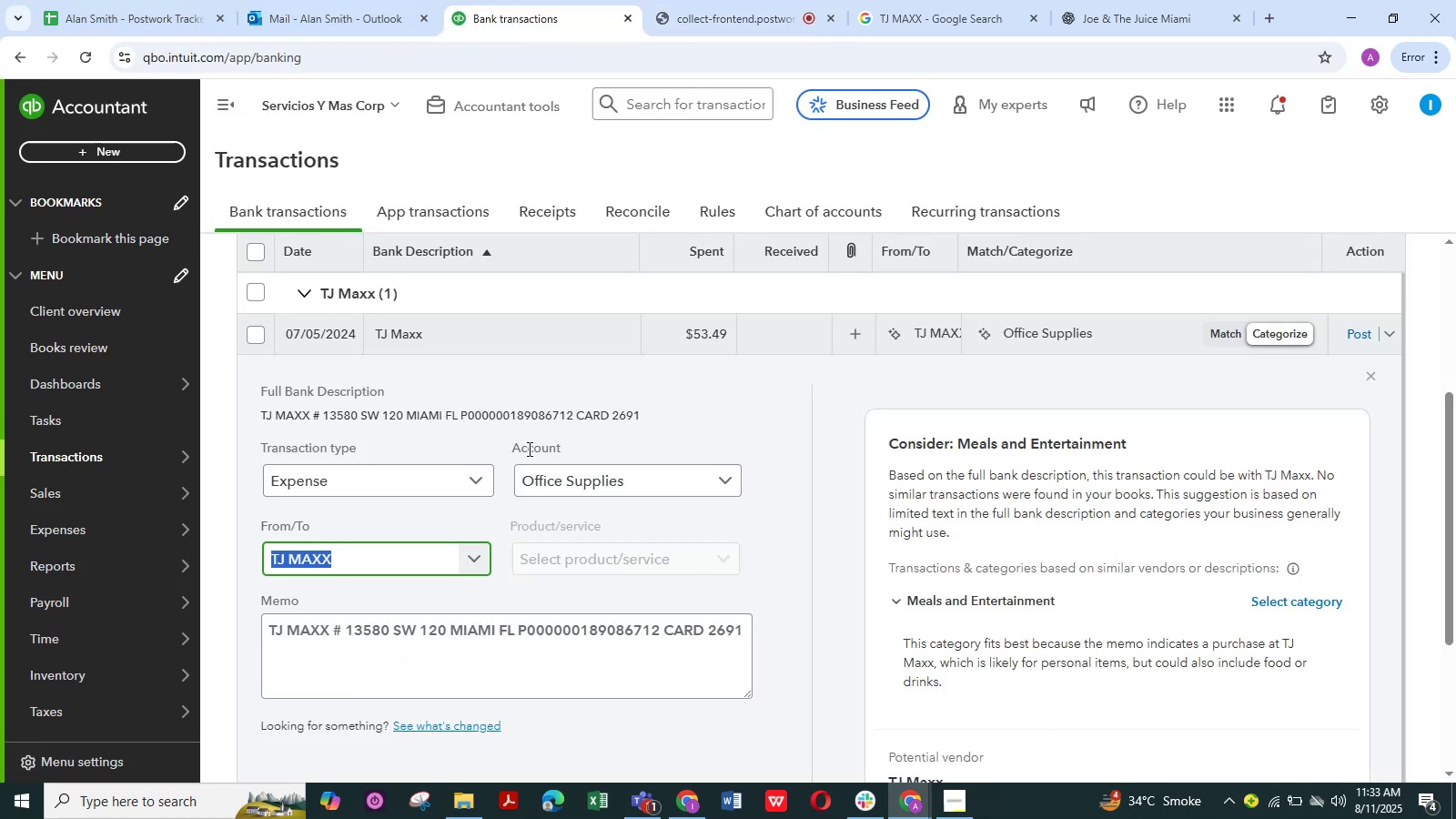 
scroll: coordinate [585, 469], scroll_direction: down, amount: 5.0
 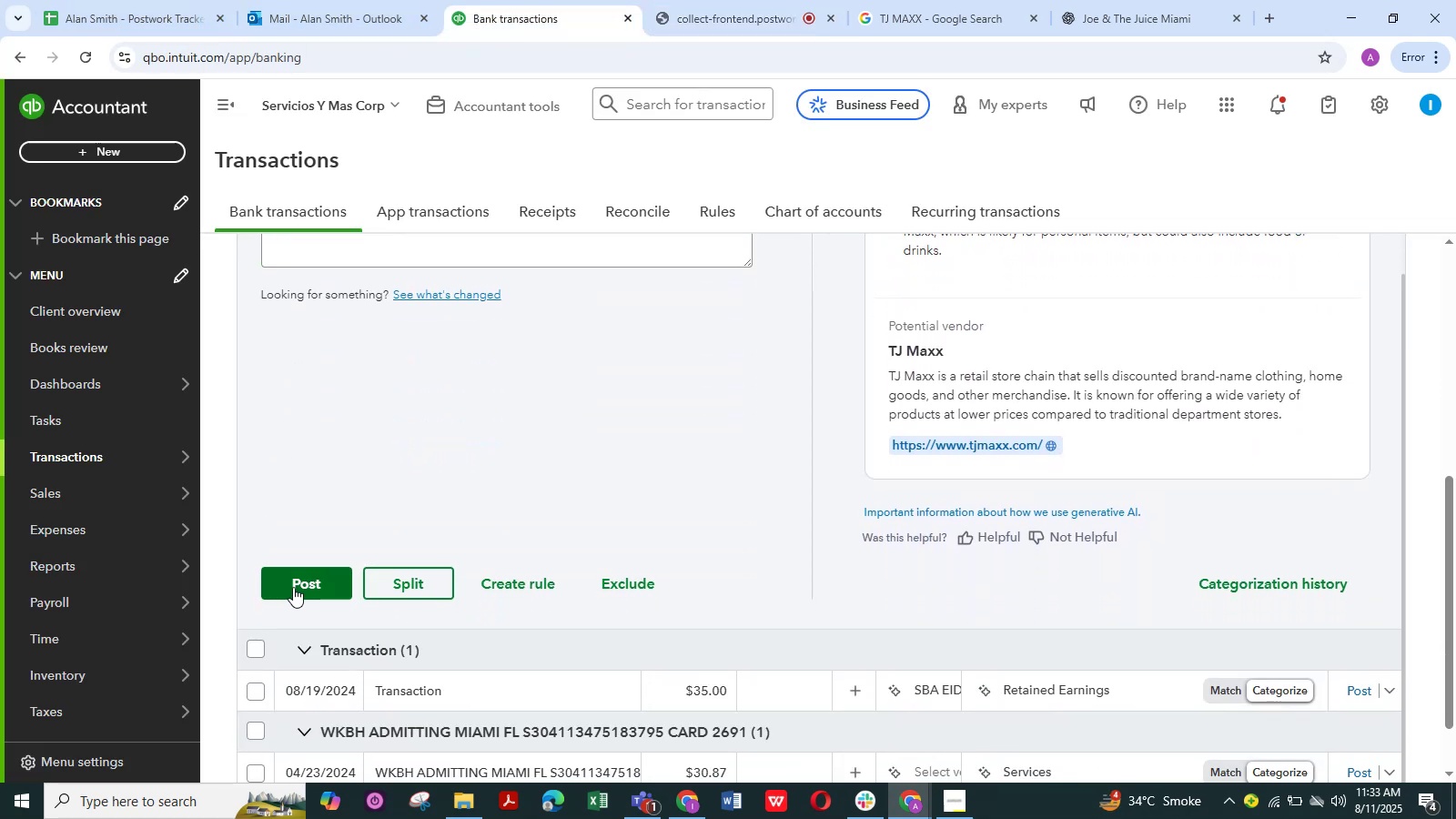 
left_click([293, 587])
 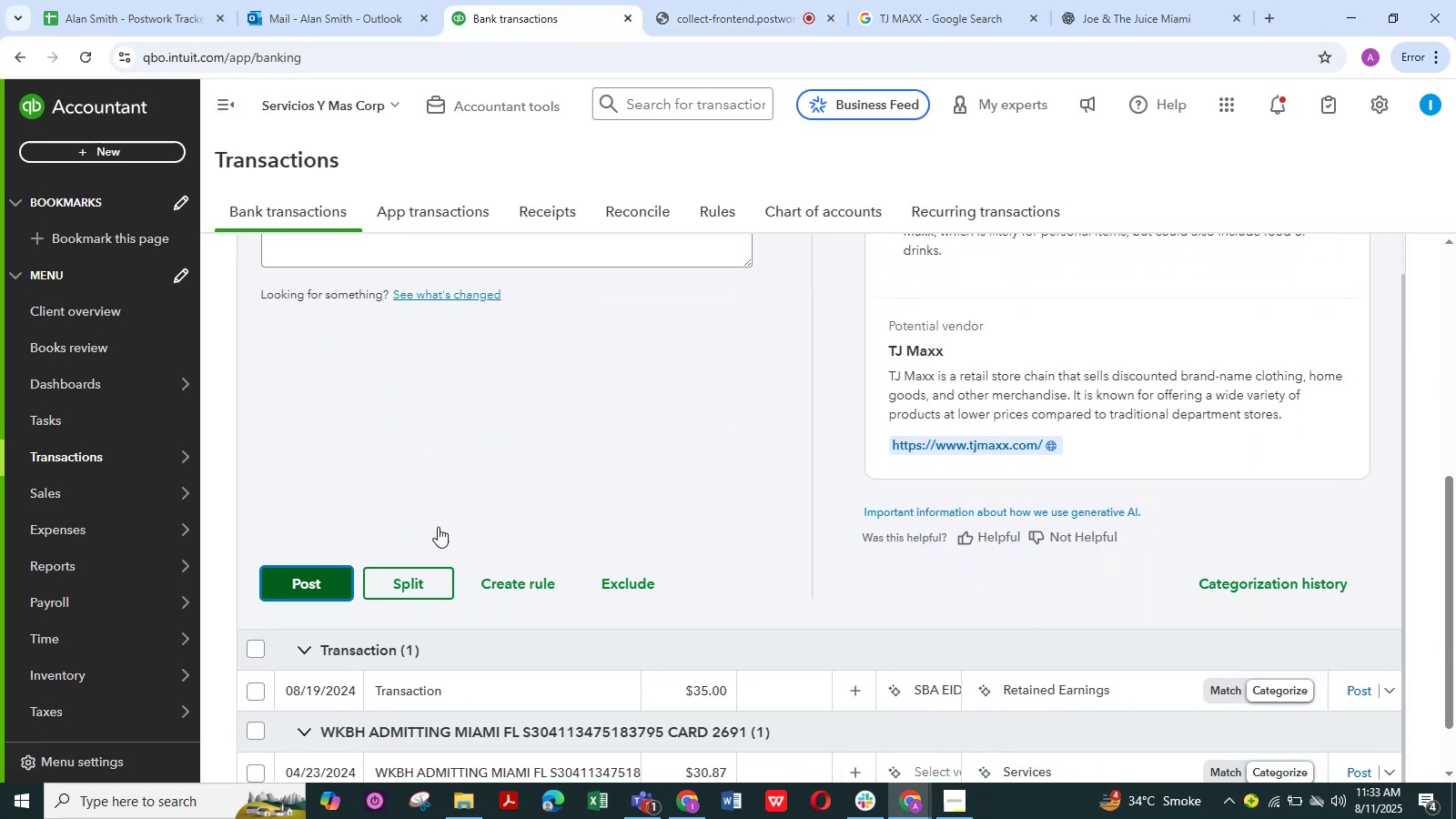 
mouse_move([613, 439])
 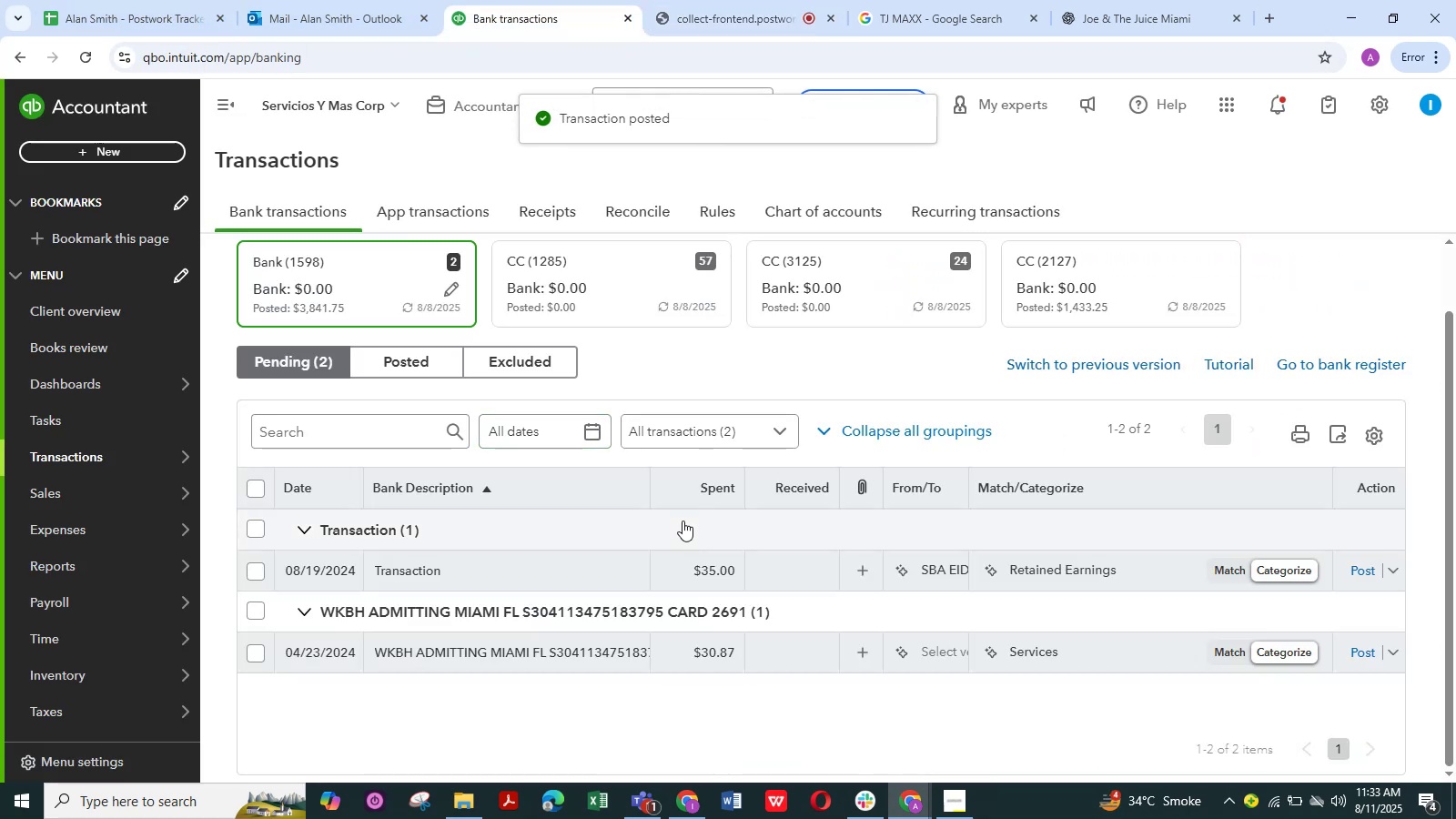 
scroll: coordinate [682, 521], scroll_direction: down, amount: 1.0
 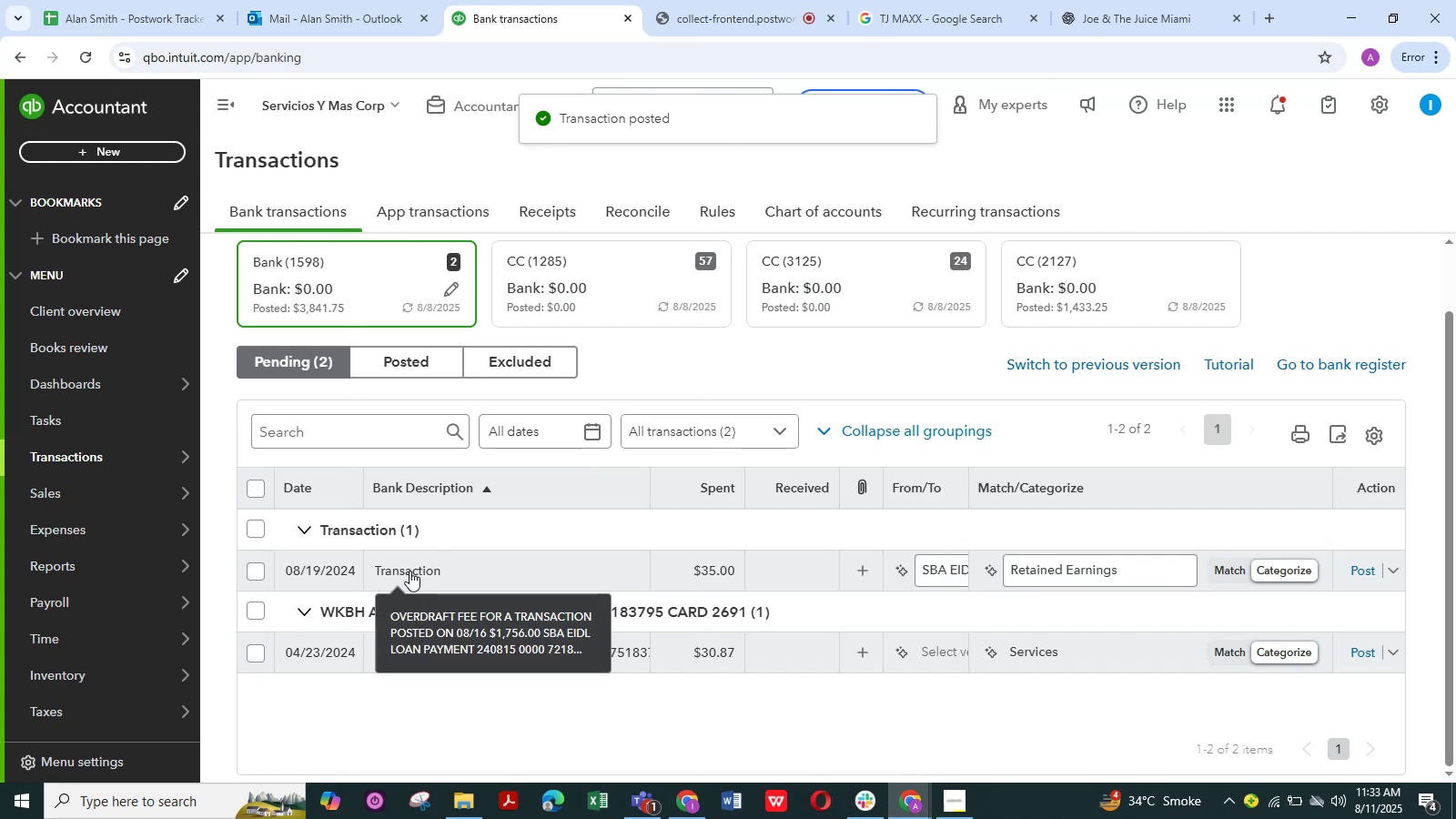 
left_click([410, 571])
 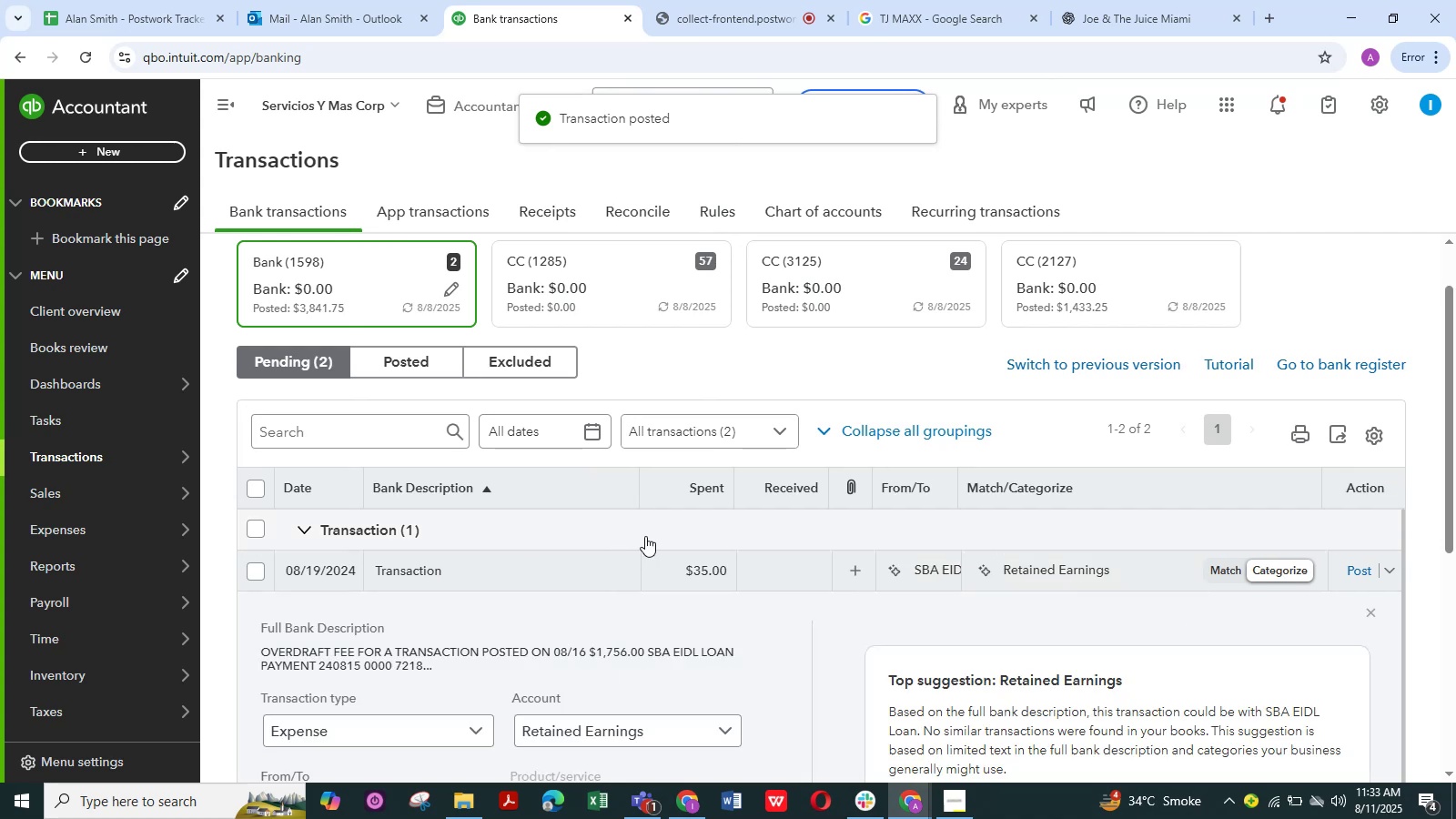 
scroll: coordinate [486, 615], scroll_direction: down, amount: 3.0
 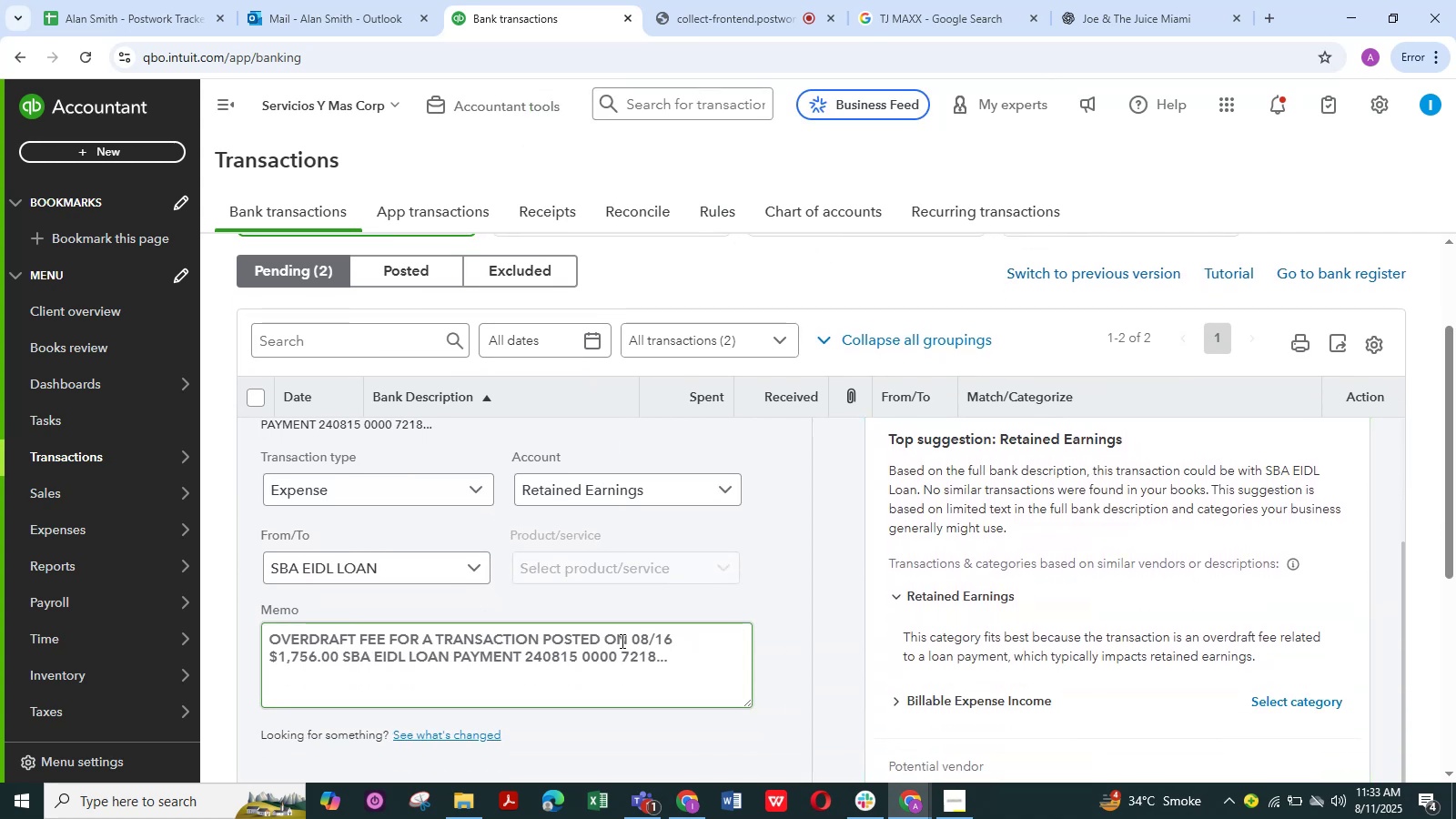 
wait(5.13)
 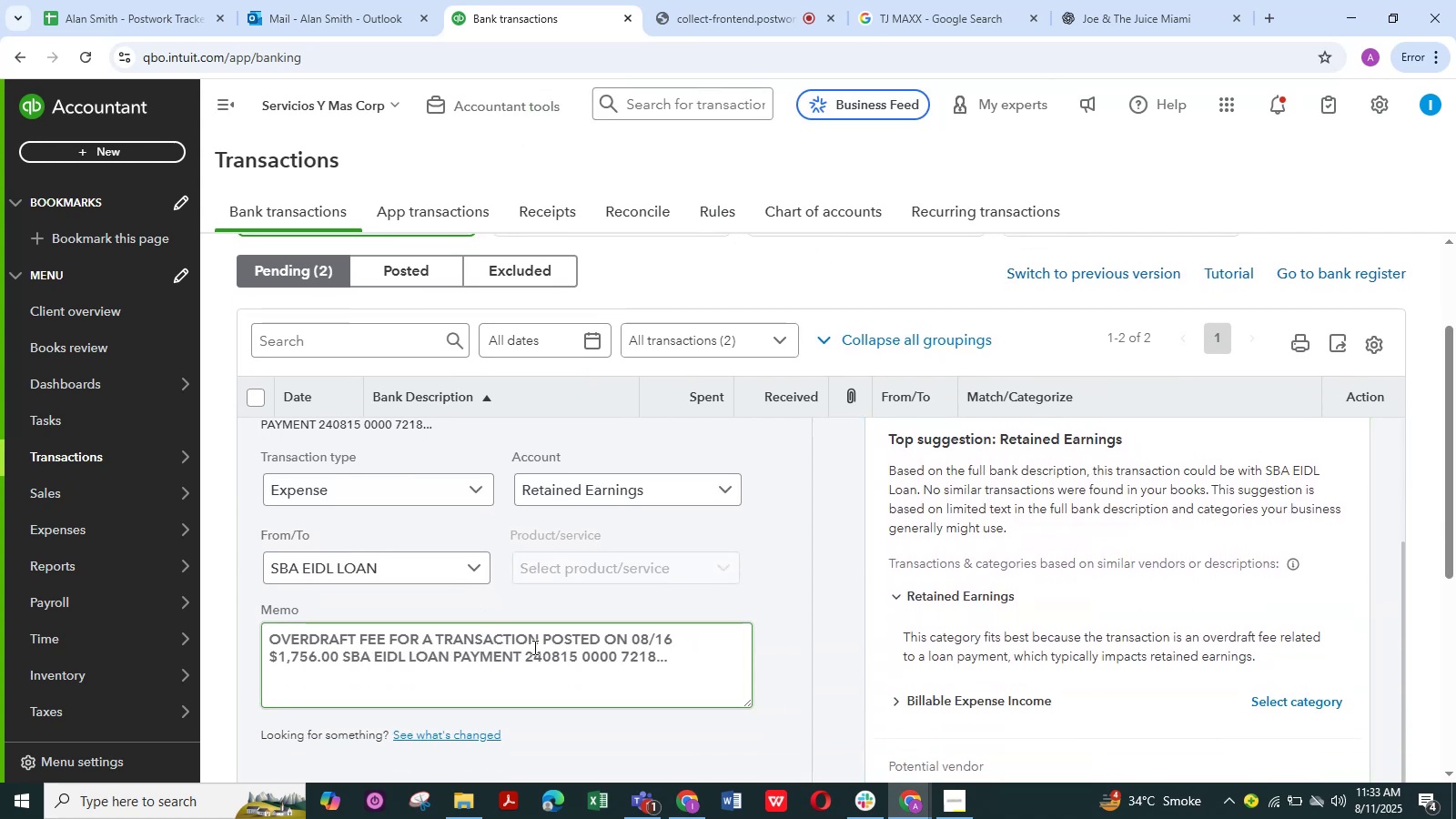 
left_click_drag(start_coordinate=[601, 642], to_coordinate=[269, 624])
 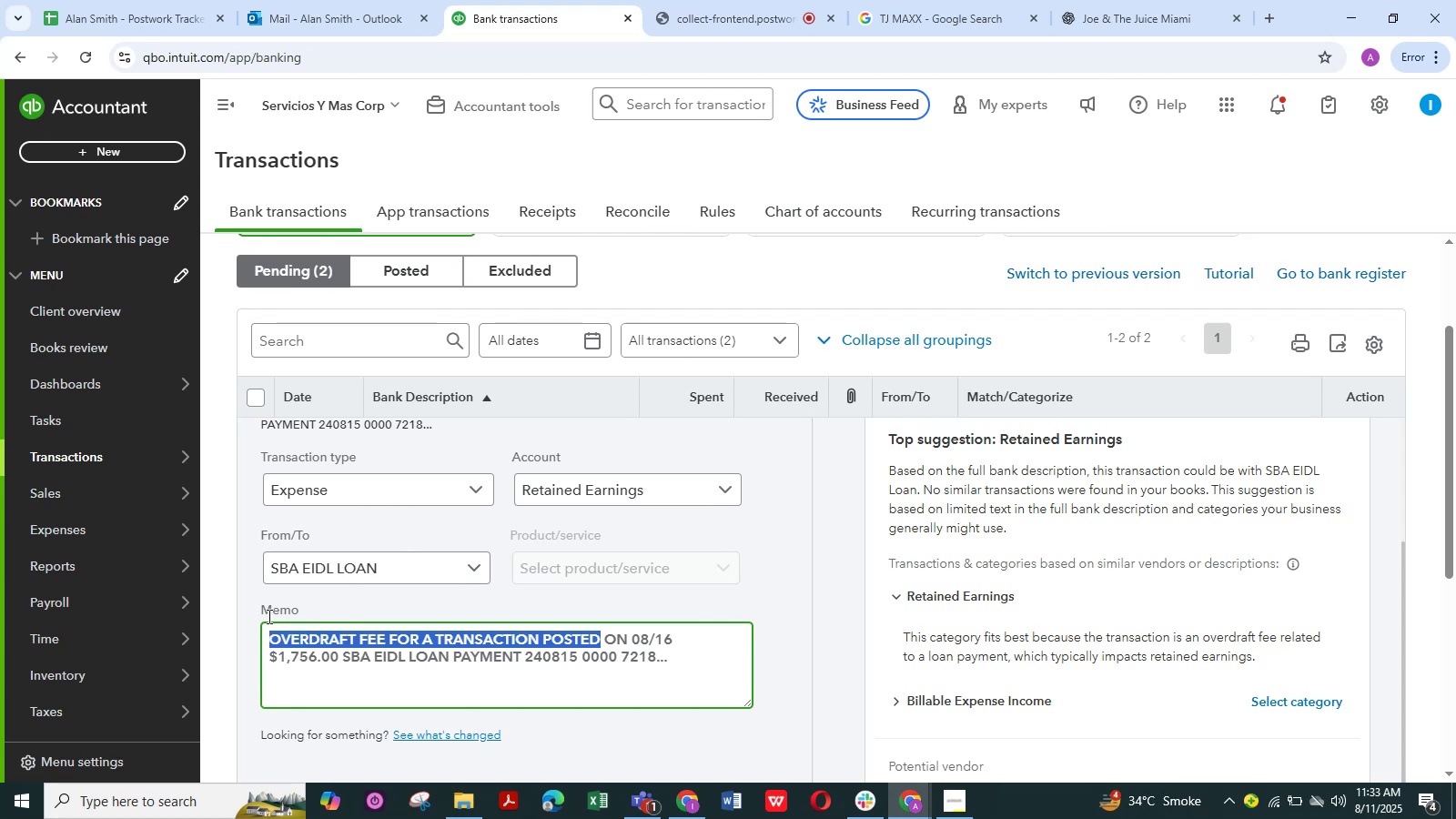 
key(Control+C)
 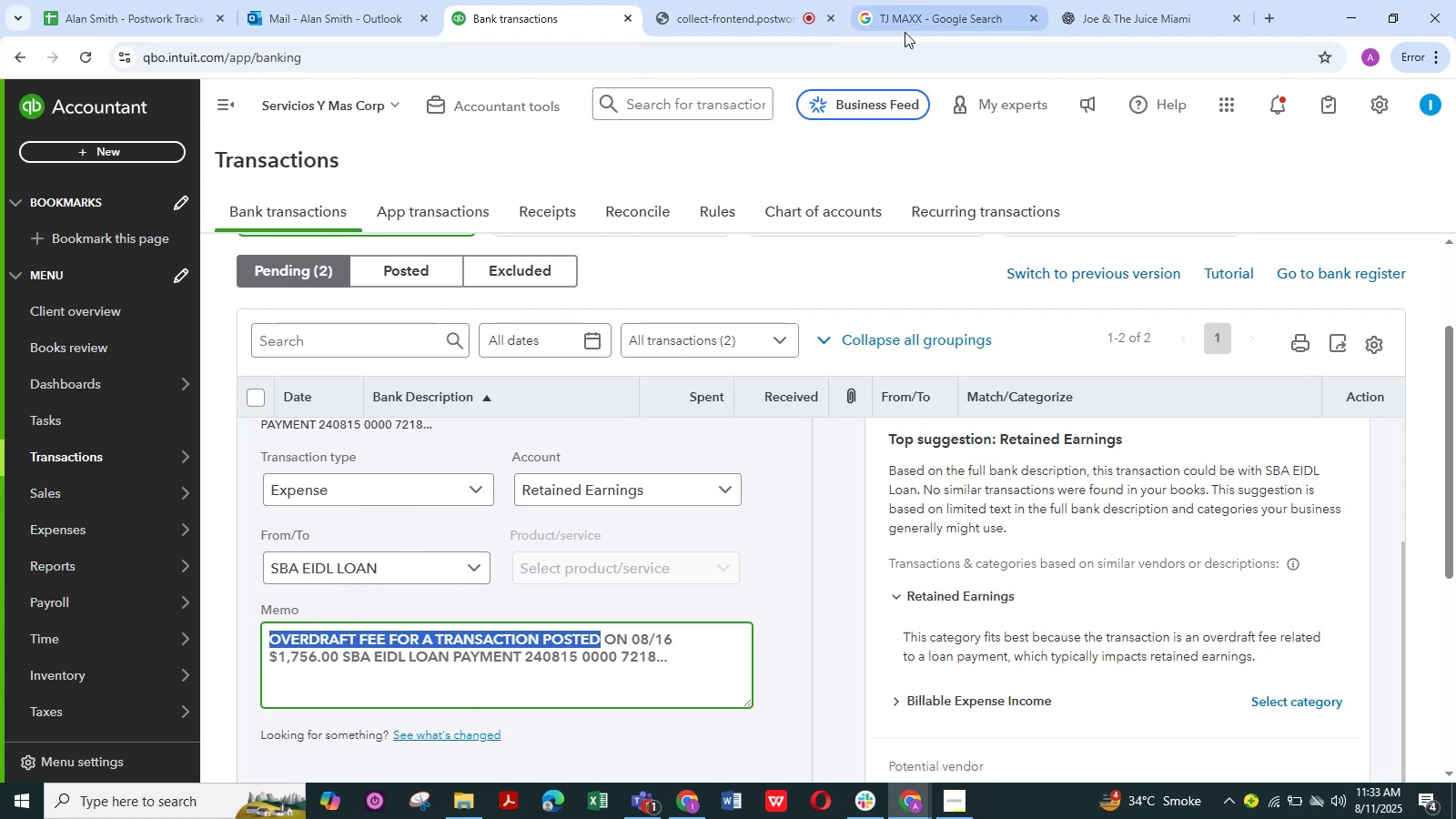 
left_click([916, 13])
 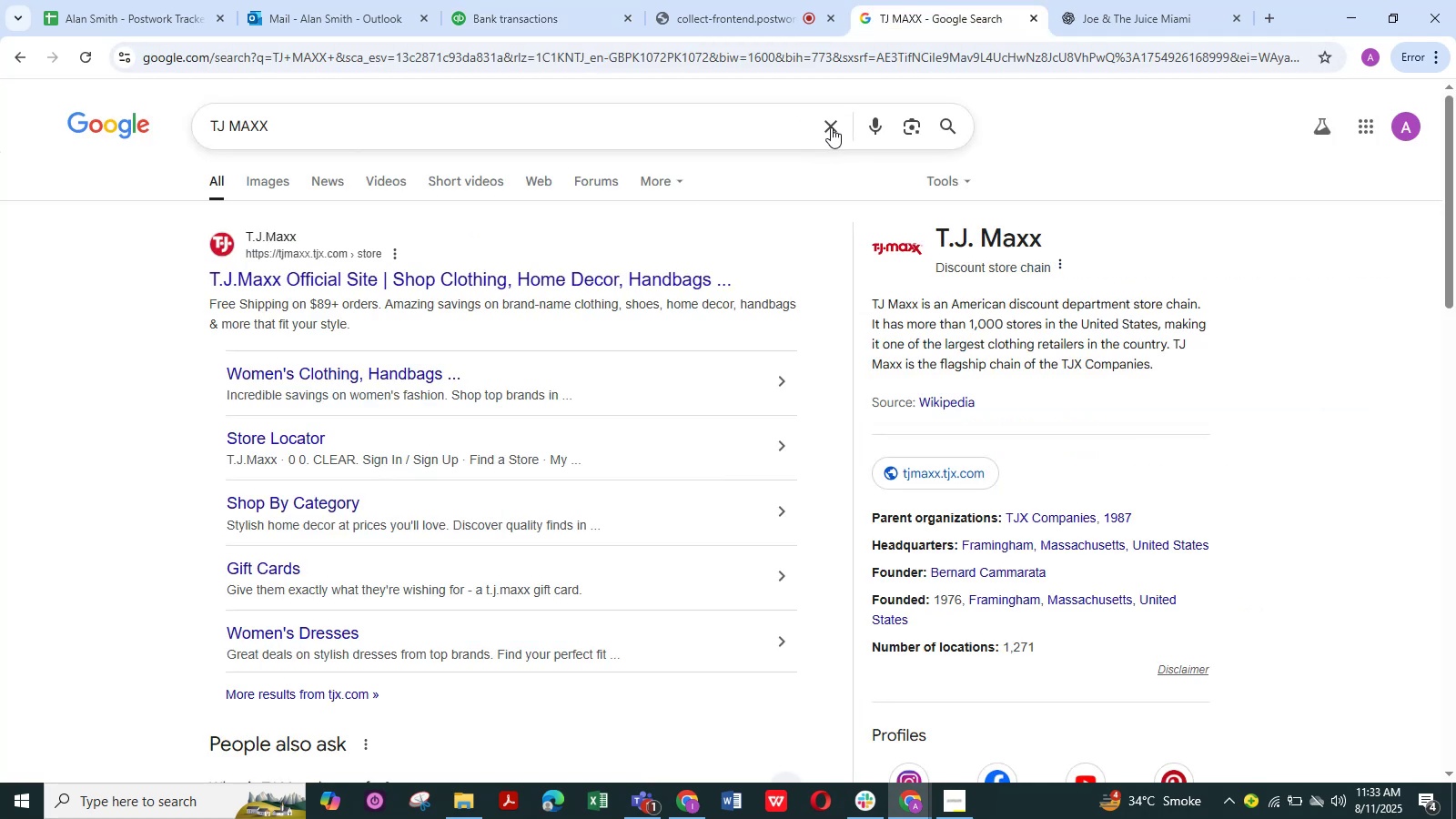 
left_click([828, 127])
 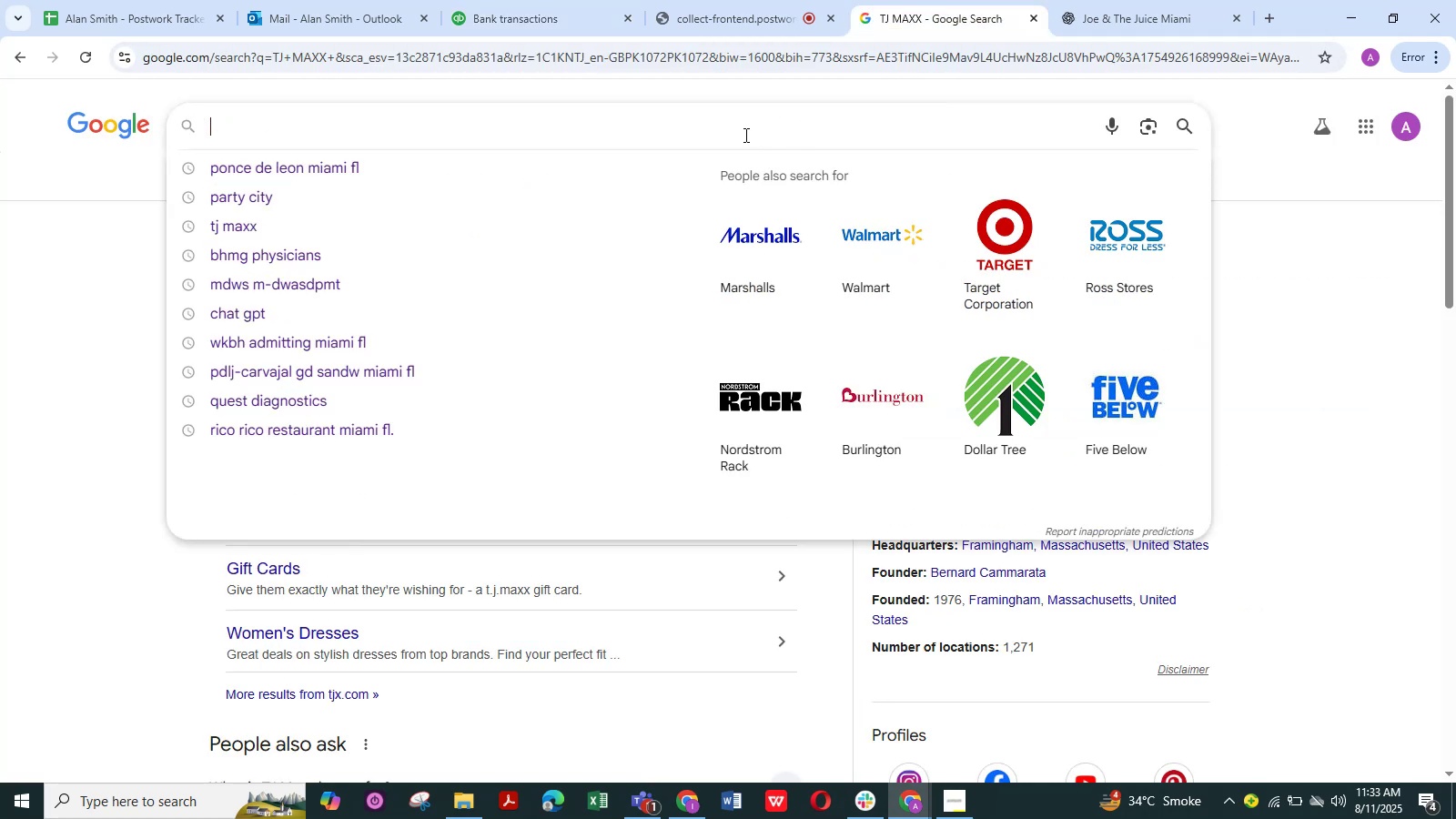 
left_click([744, 135])
 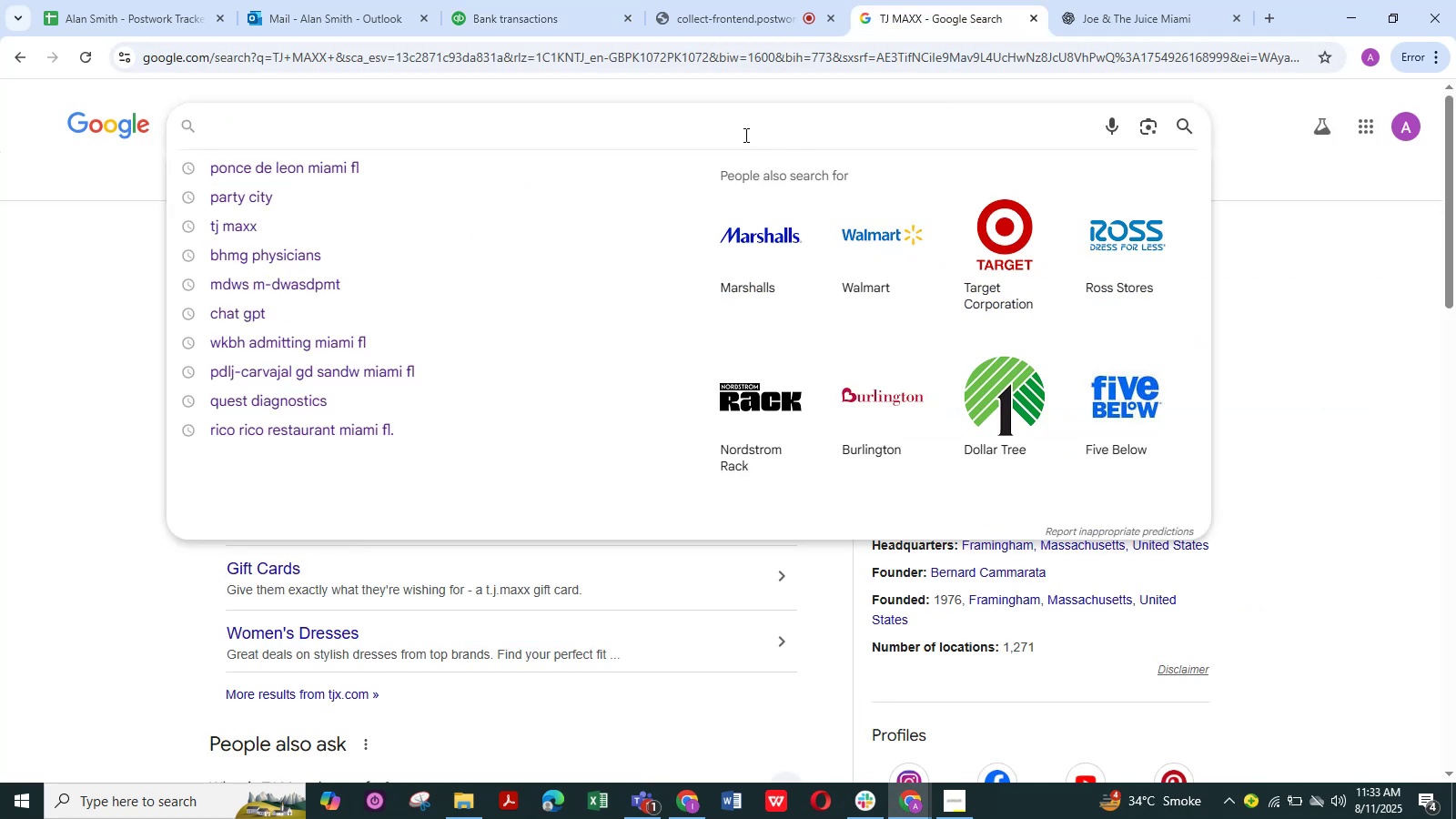 
key(Control+V)
 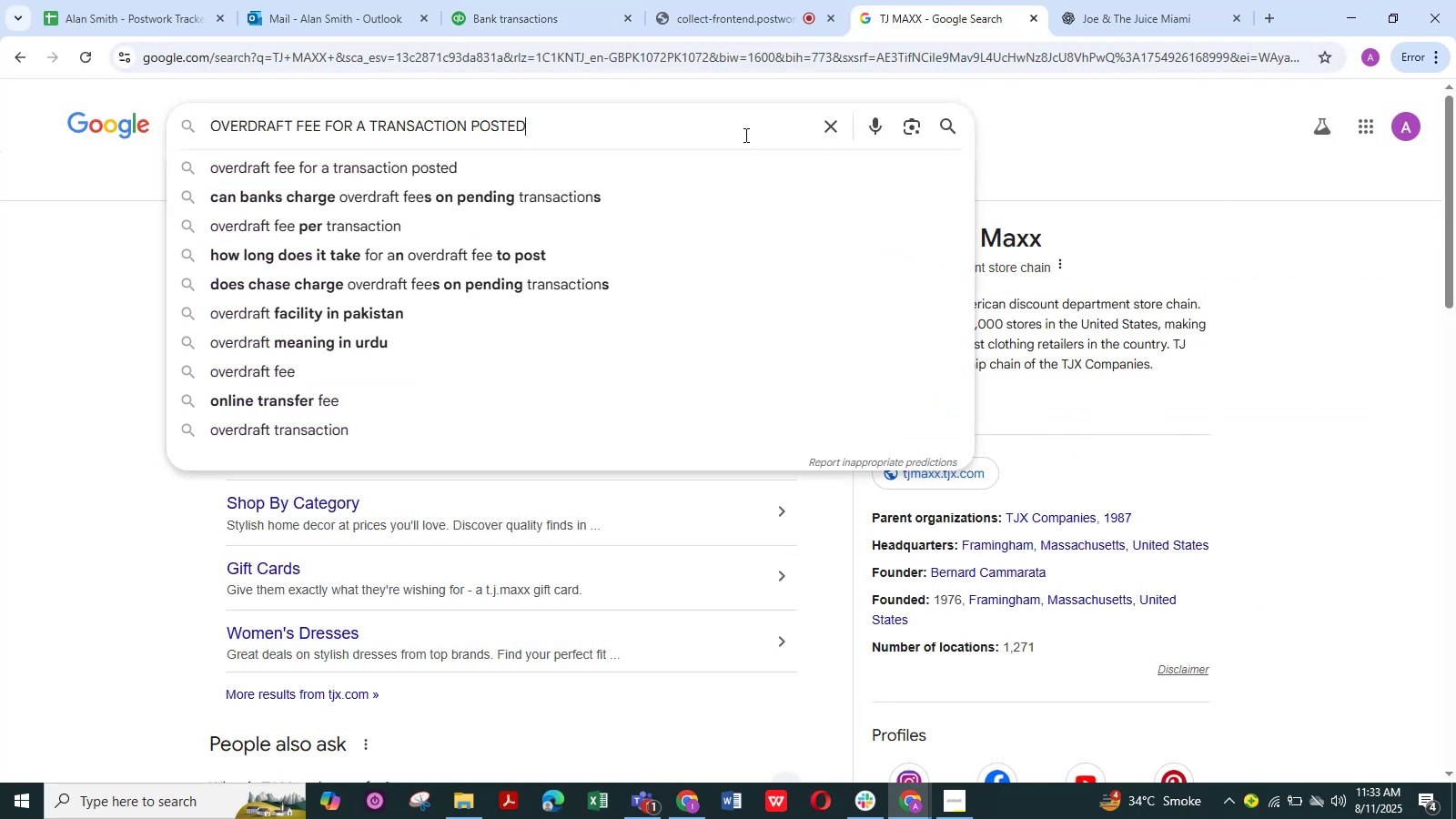 
key(NumpadEnter)
 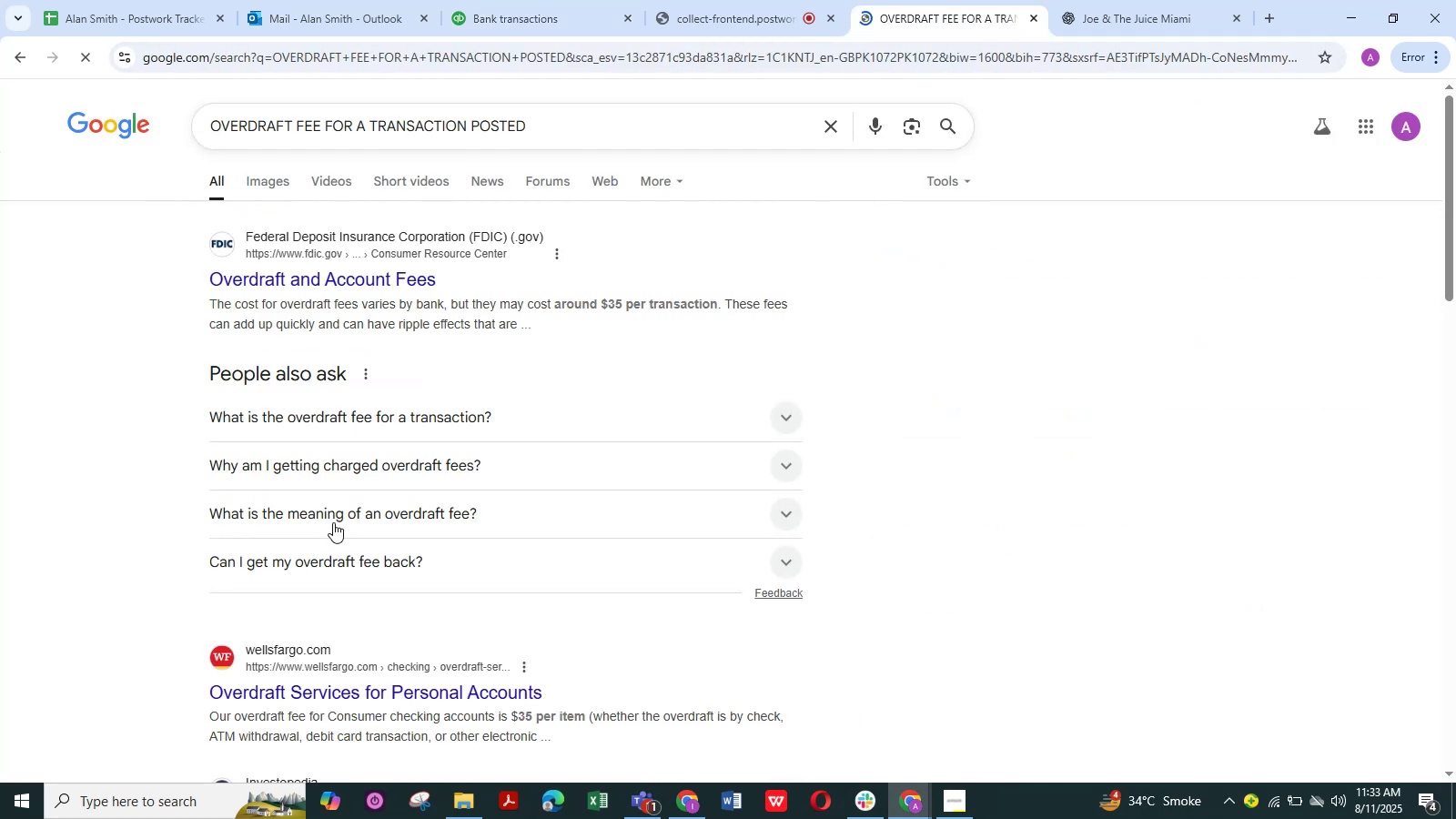 
scroll: coordinate [320, 421], scroll_direction: up, amount: 3.0
 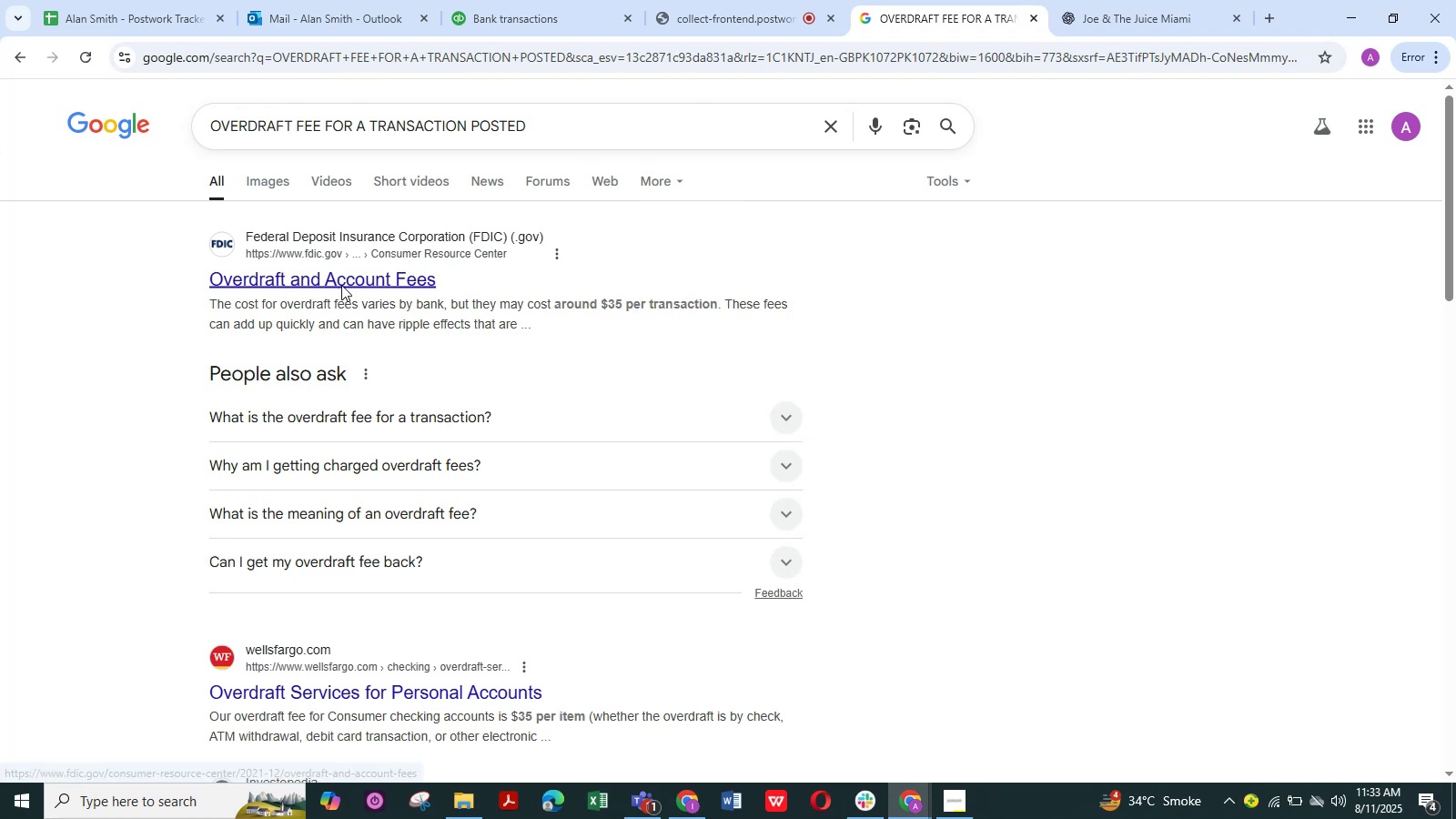 
left_click([341, 285])
 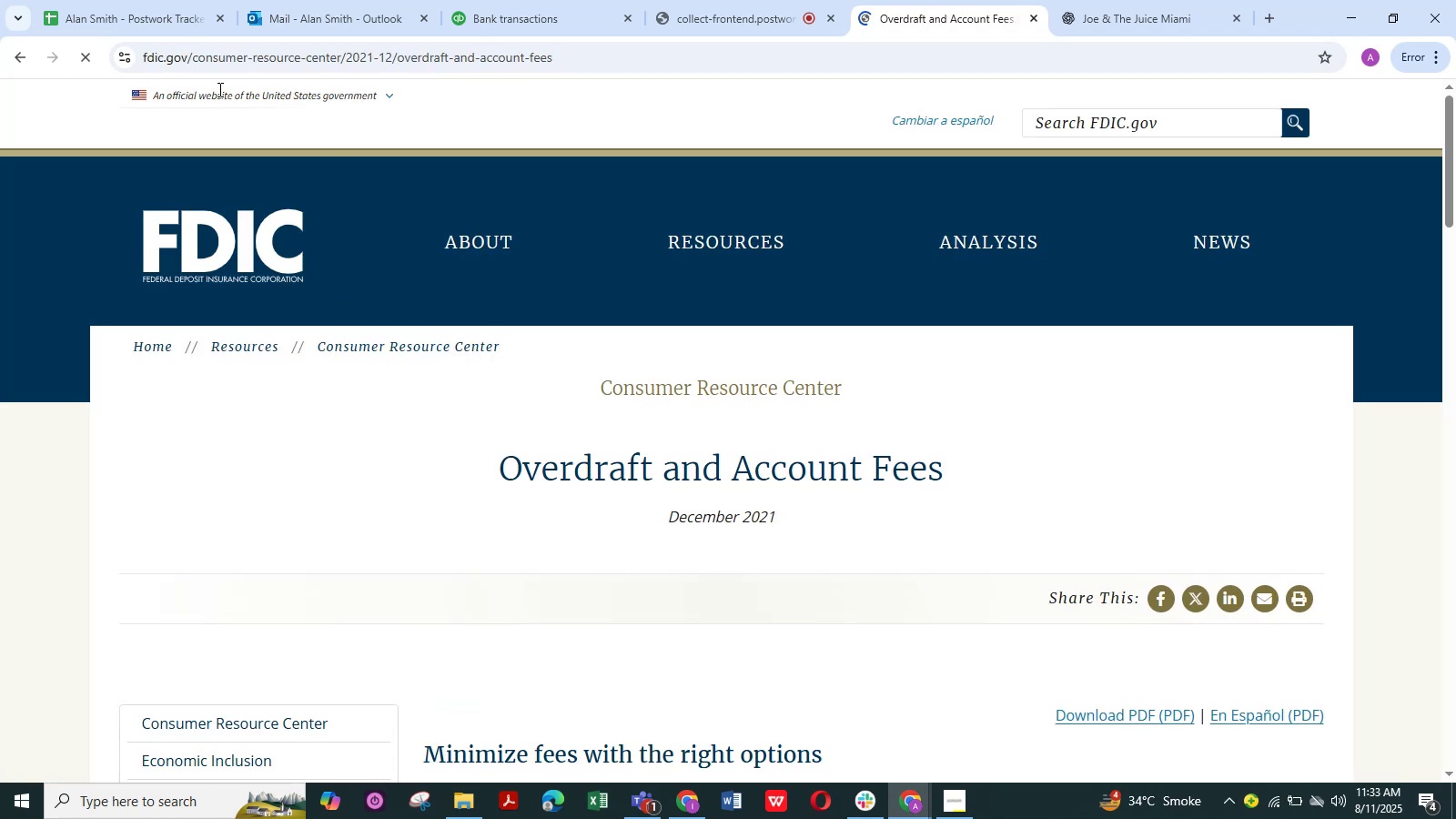 
left_click([17, 56])
 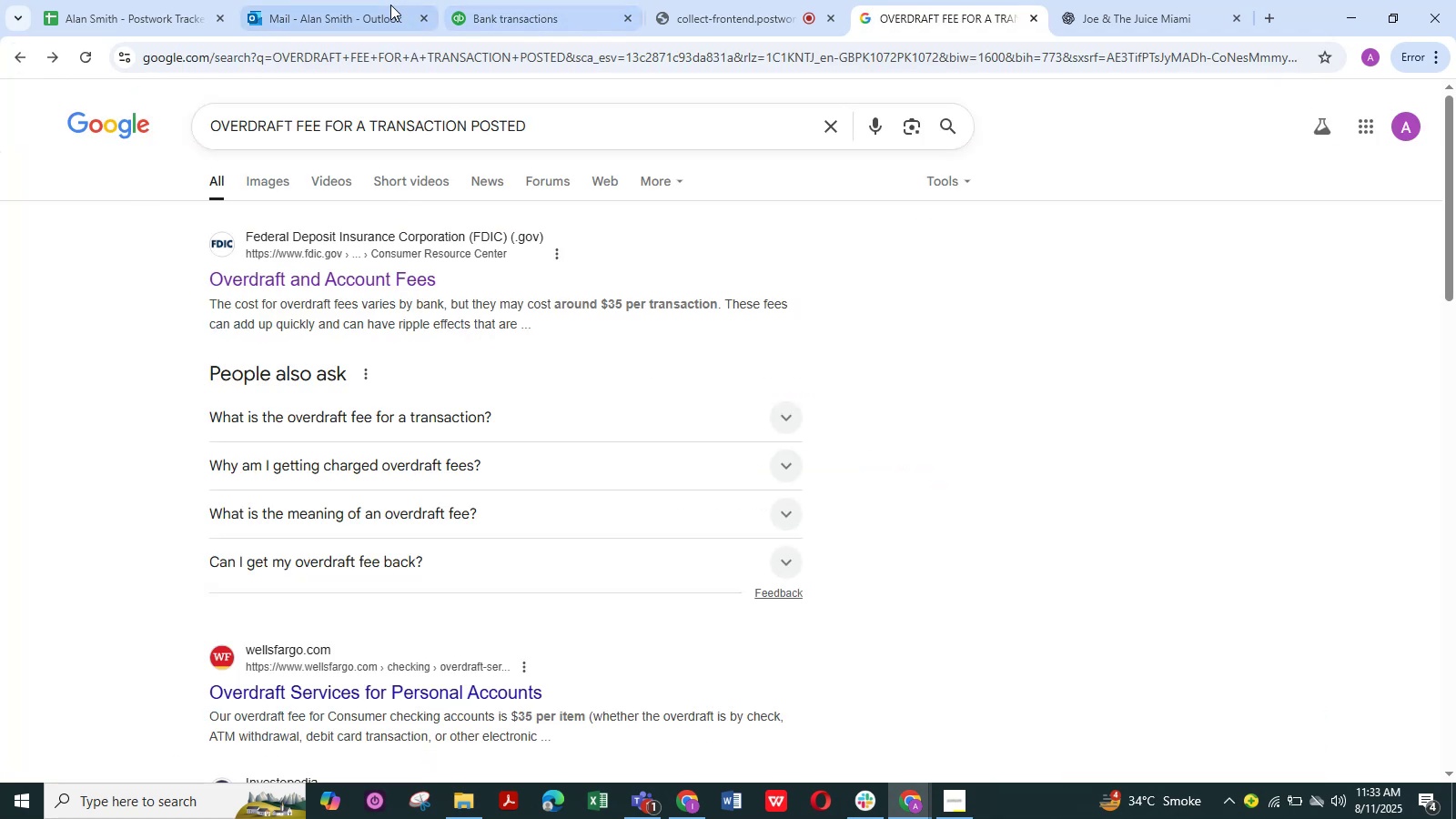 
left_click([527, 7])
 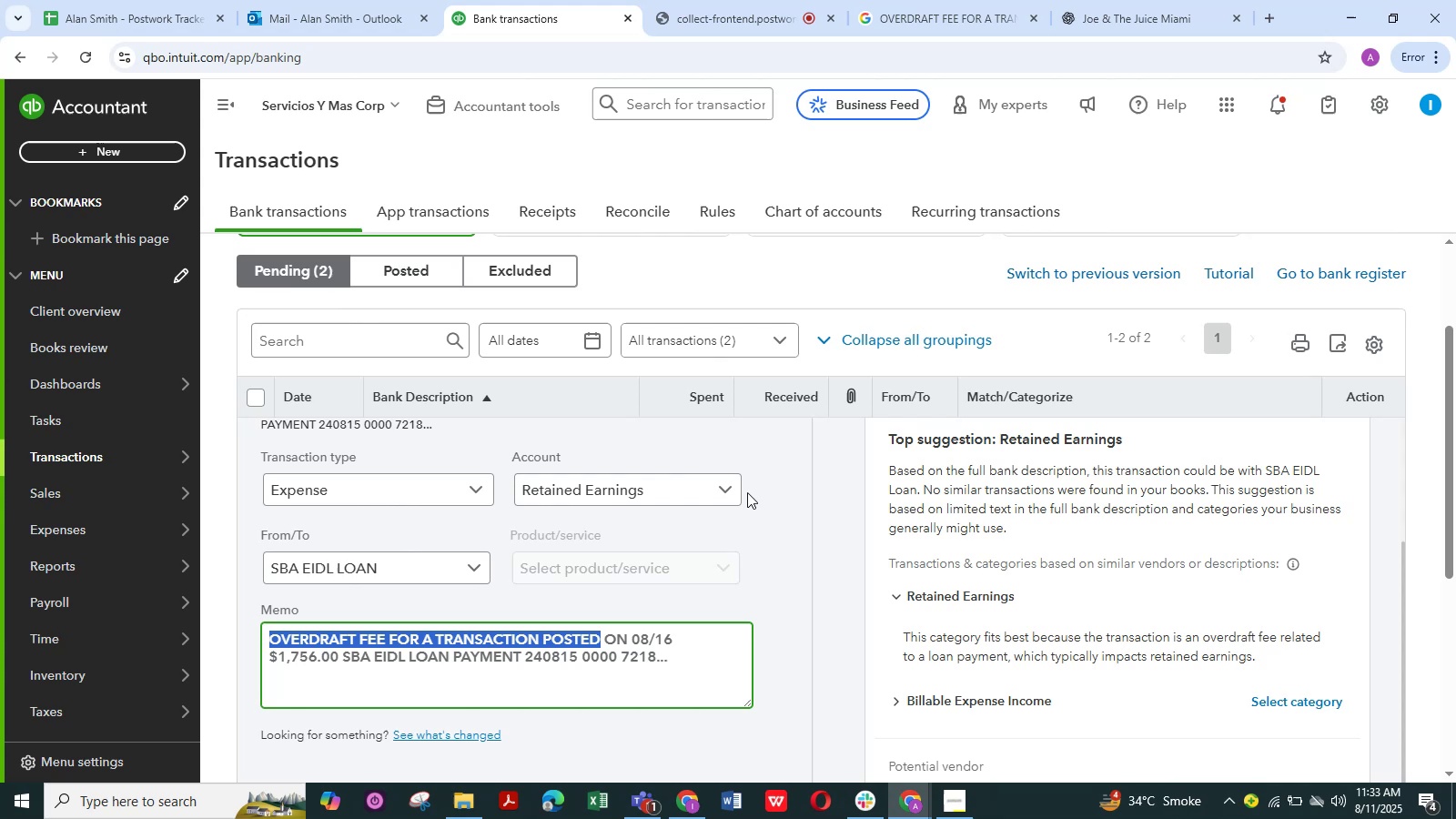 
left_click([730, 488])
 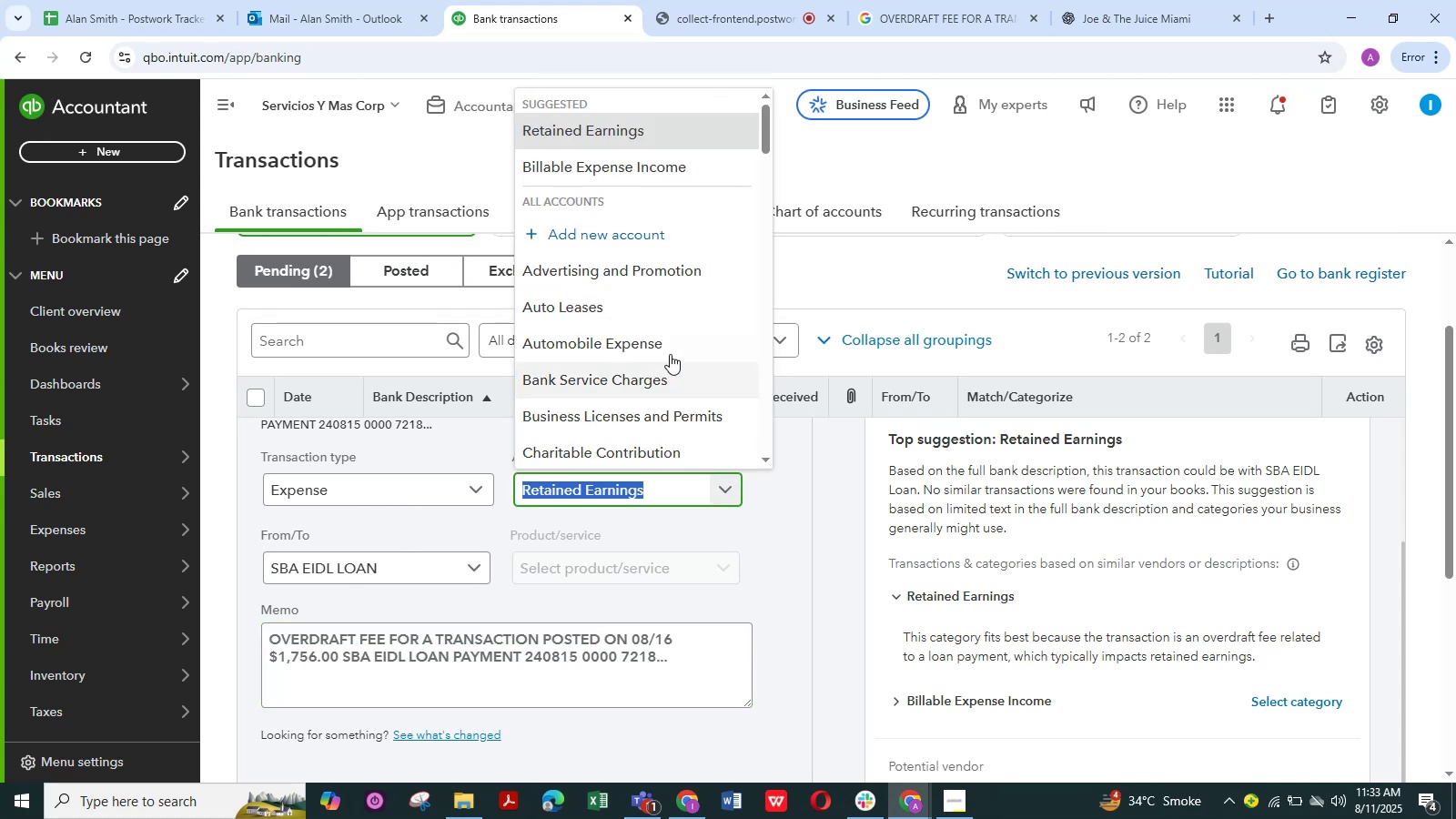 
scroll: coordinate [675, 349], scroll_direction: down, amount: 1.0
 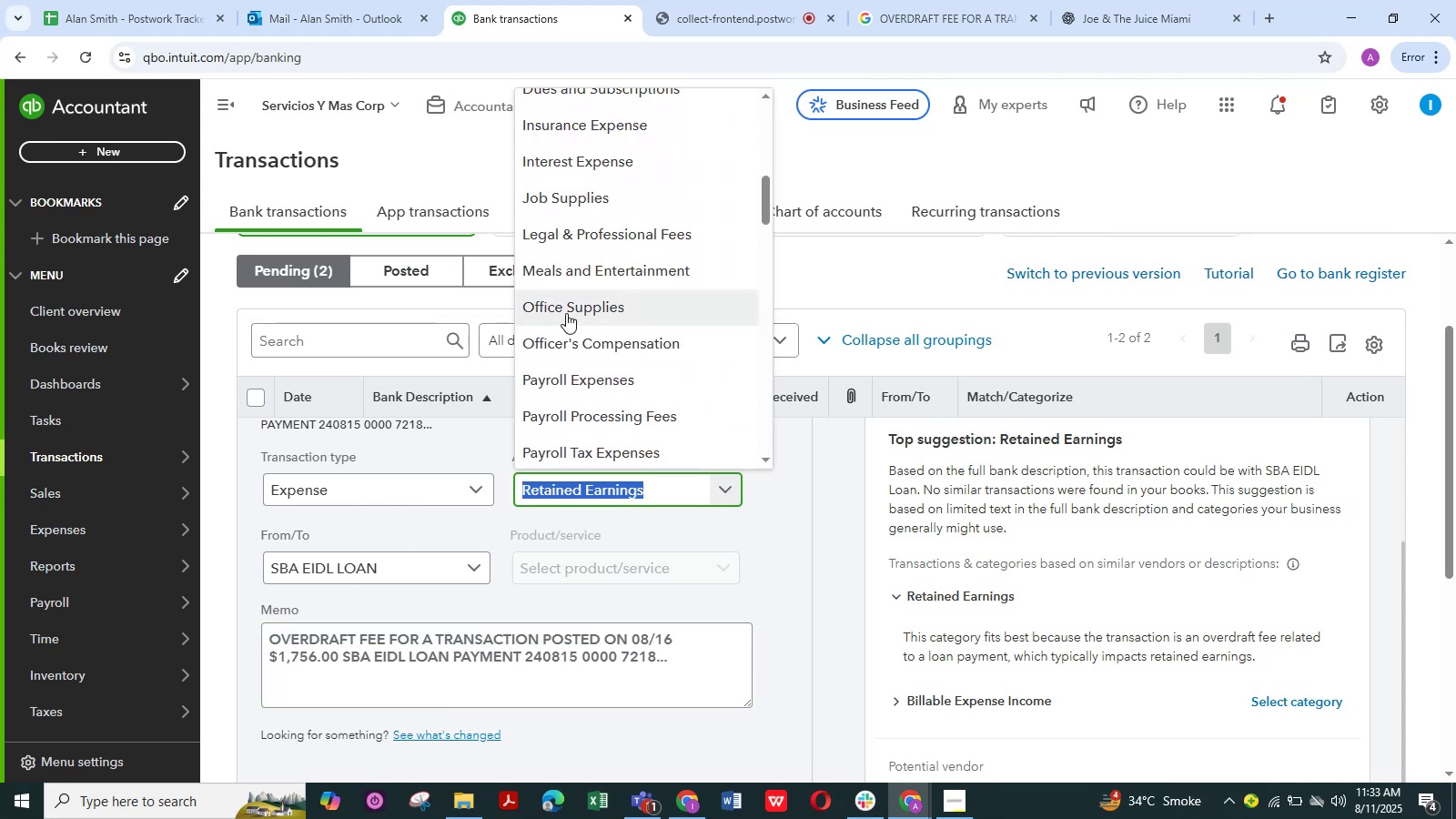 
left_click([566, 308])
 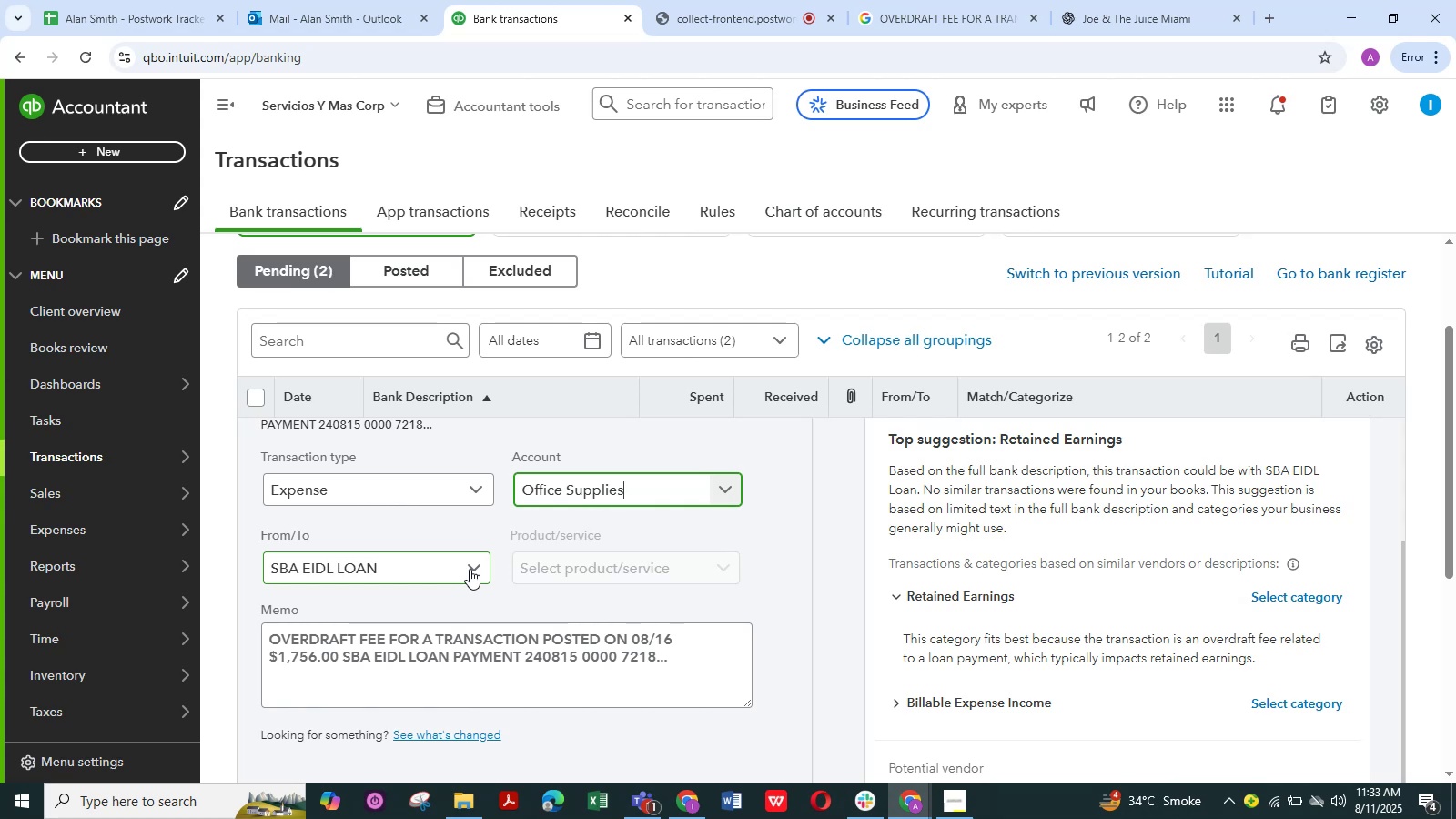 
wait(10.95)
 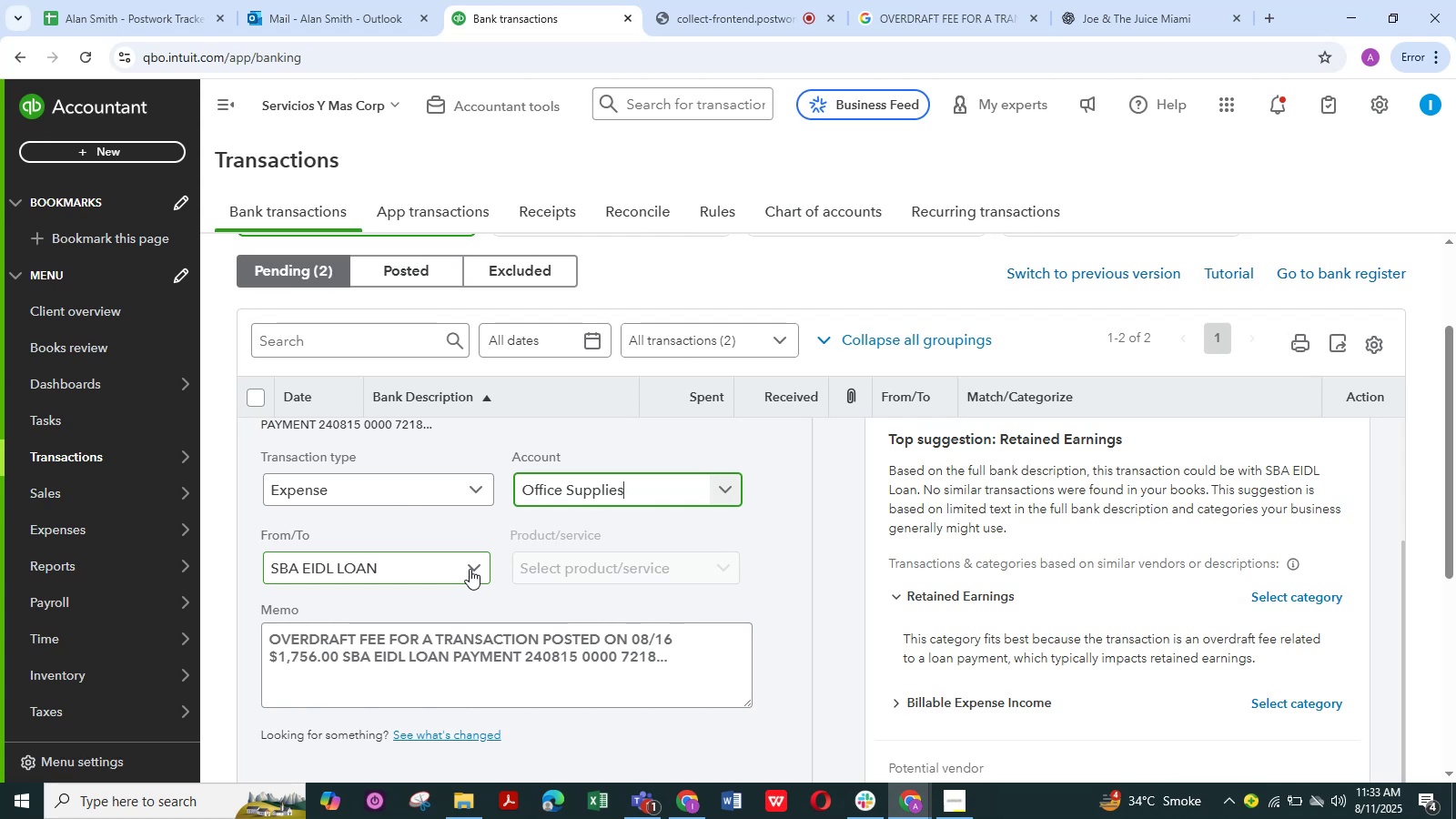 
scroll: coordinate [386, 650], scroll_direction: down, amount: 8.0
 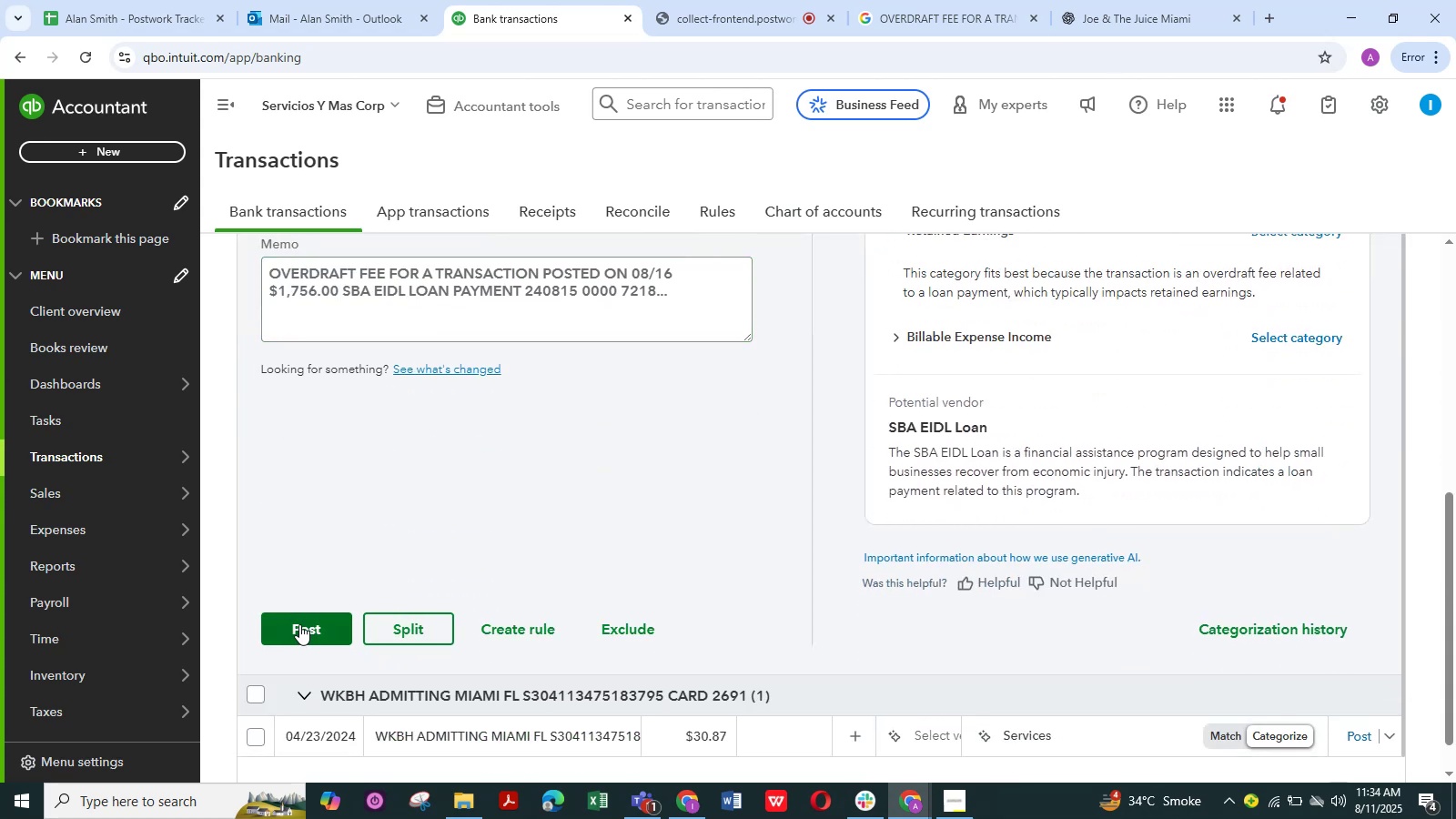 
scroll: coordinate [459, 515], scroll_direction: up, amount: 3.0
 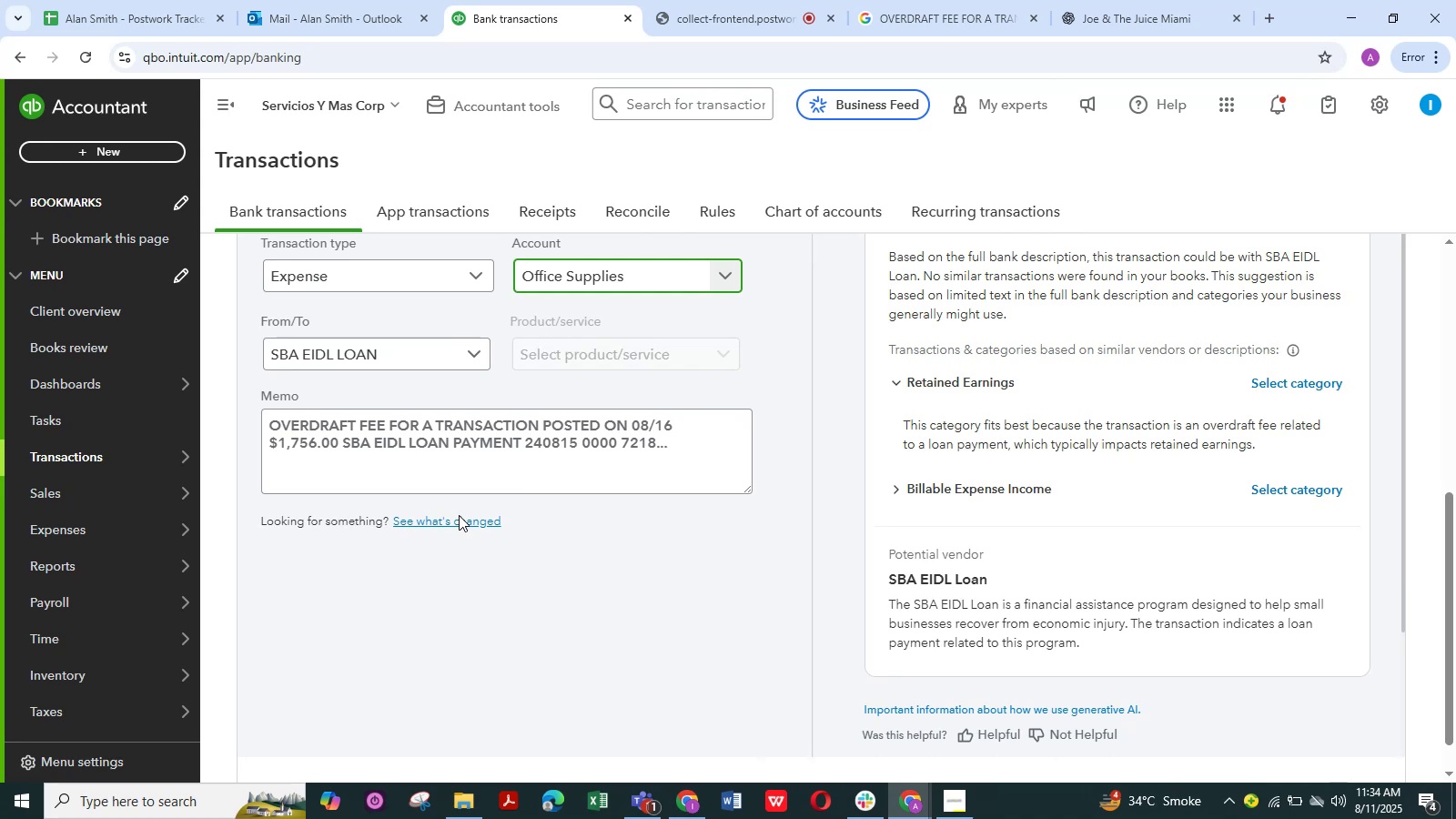 